 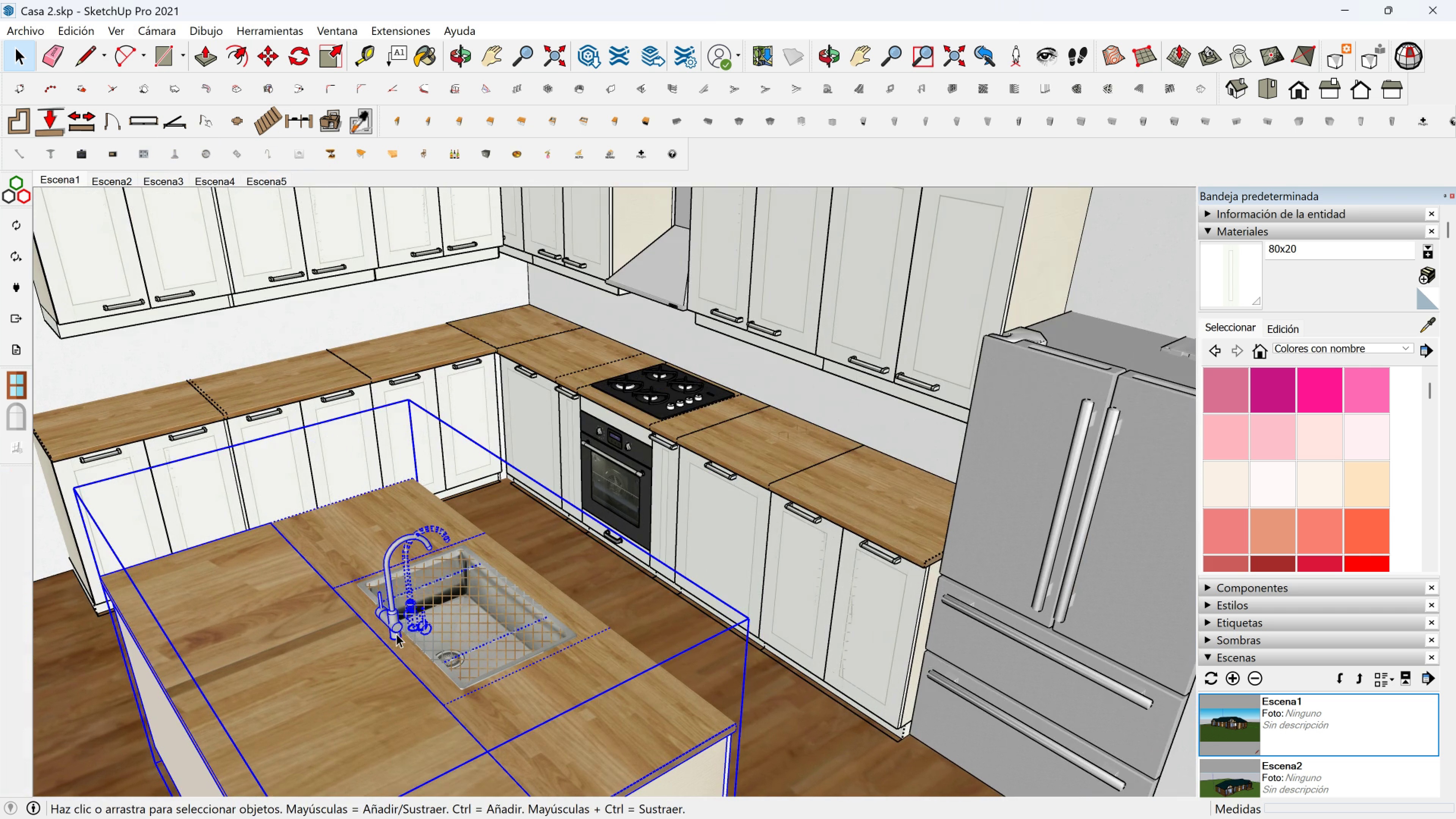 
triple_click([396, 634])
 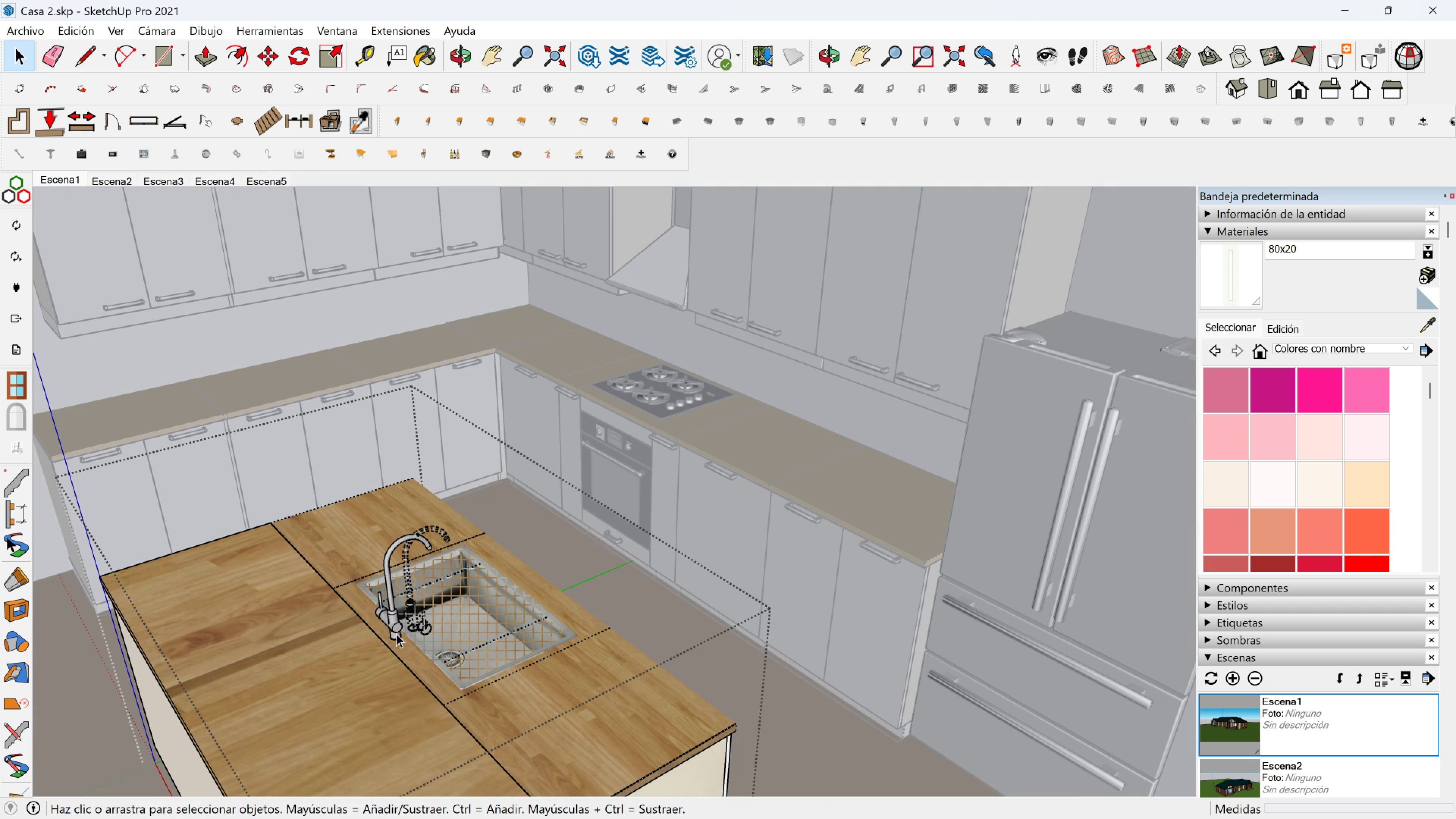 
triple_click([396, 634])
 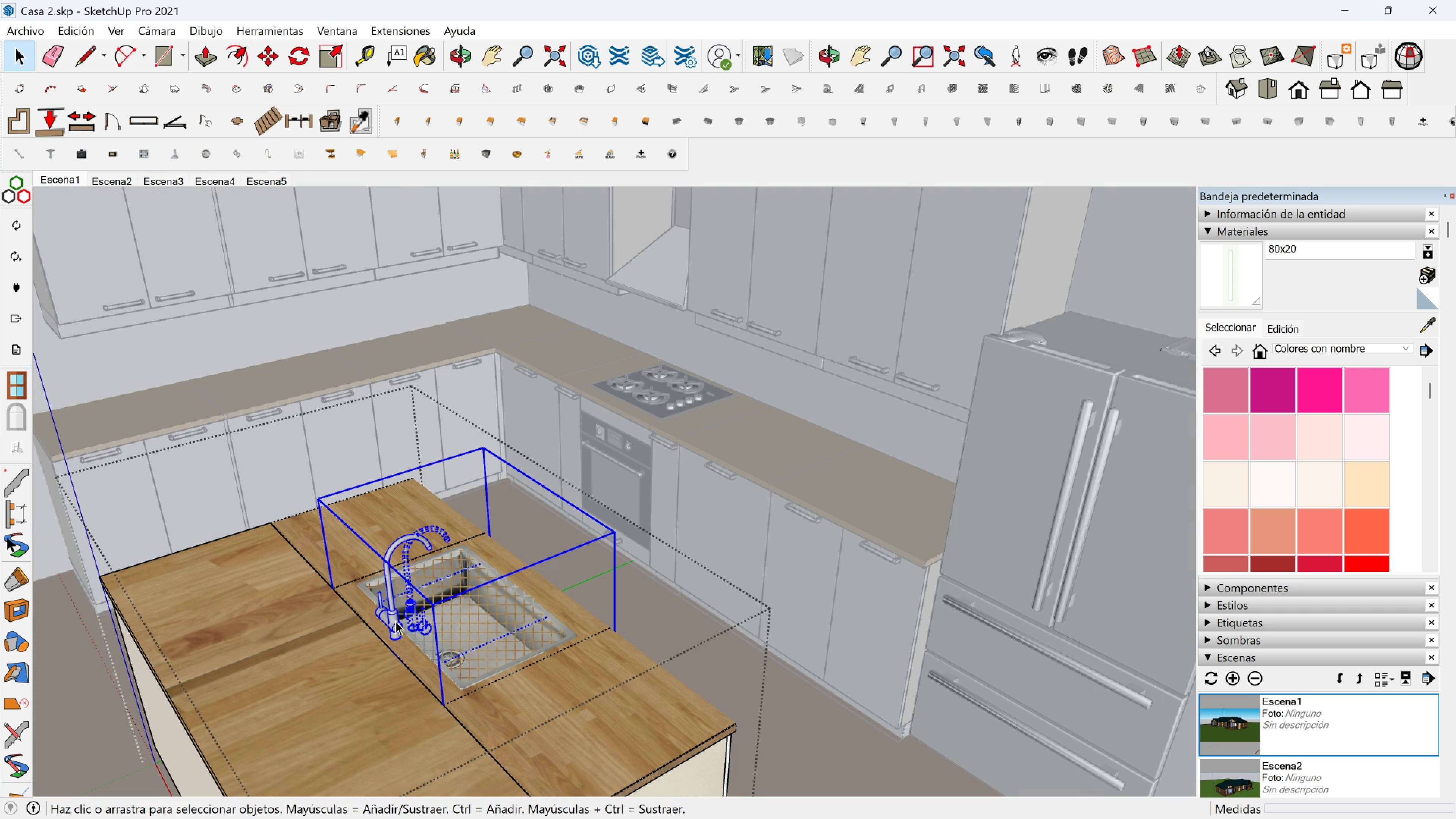 
triple_click([395, 621])
 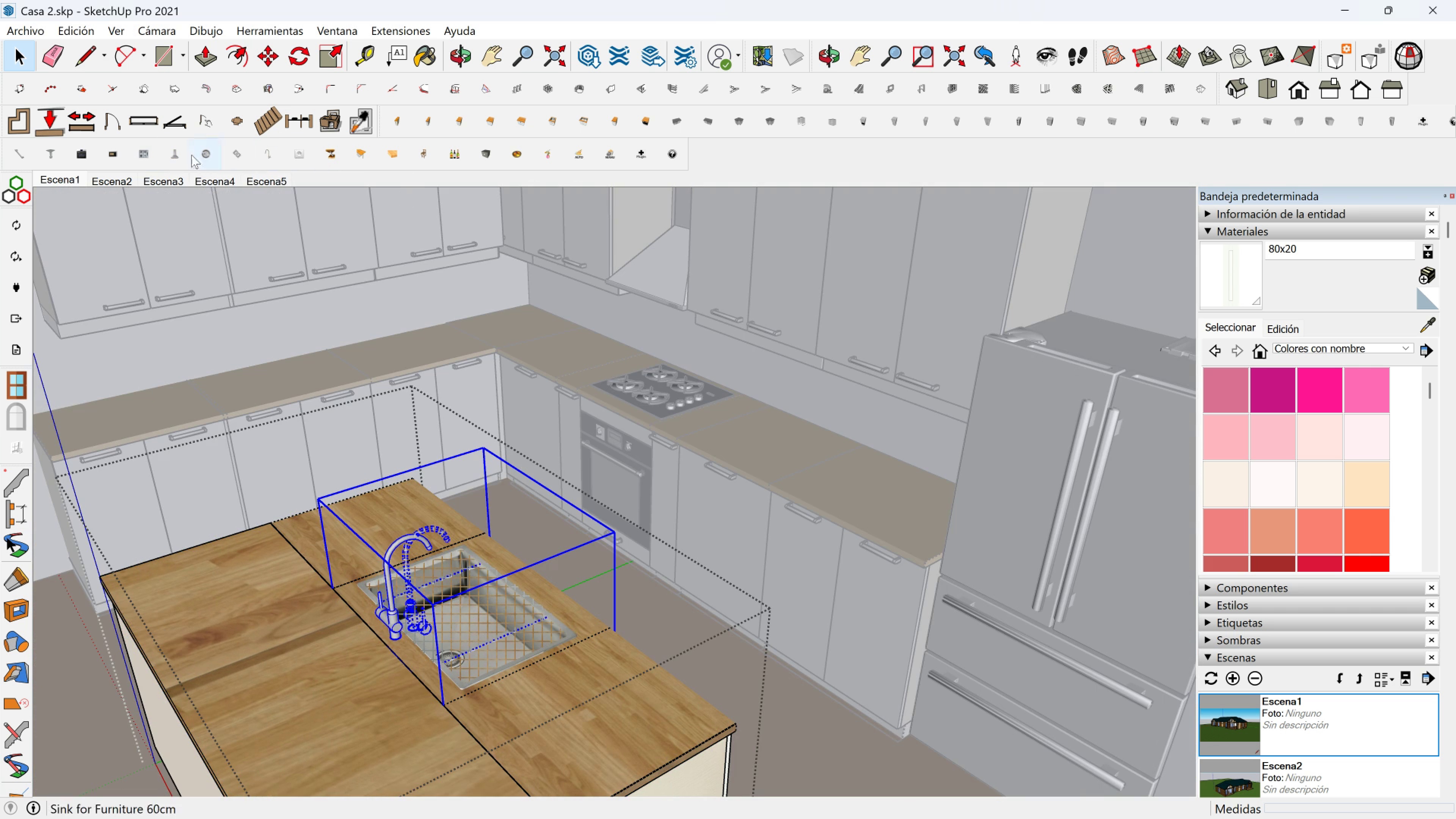 
left_click([258, 153])
 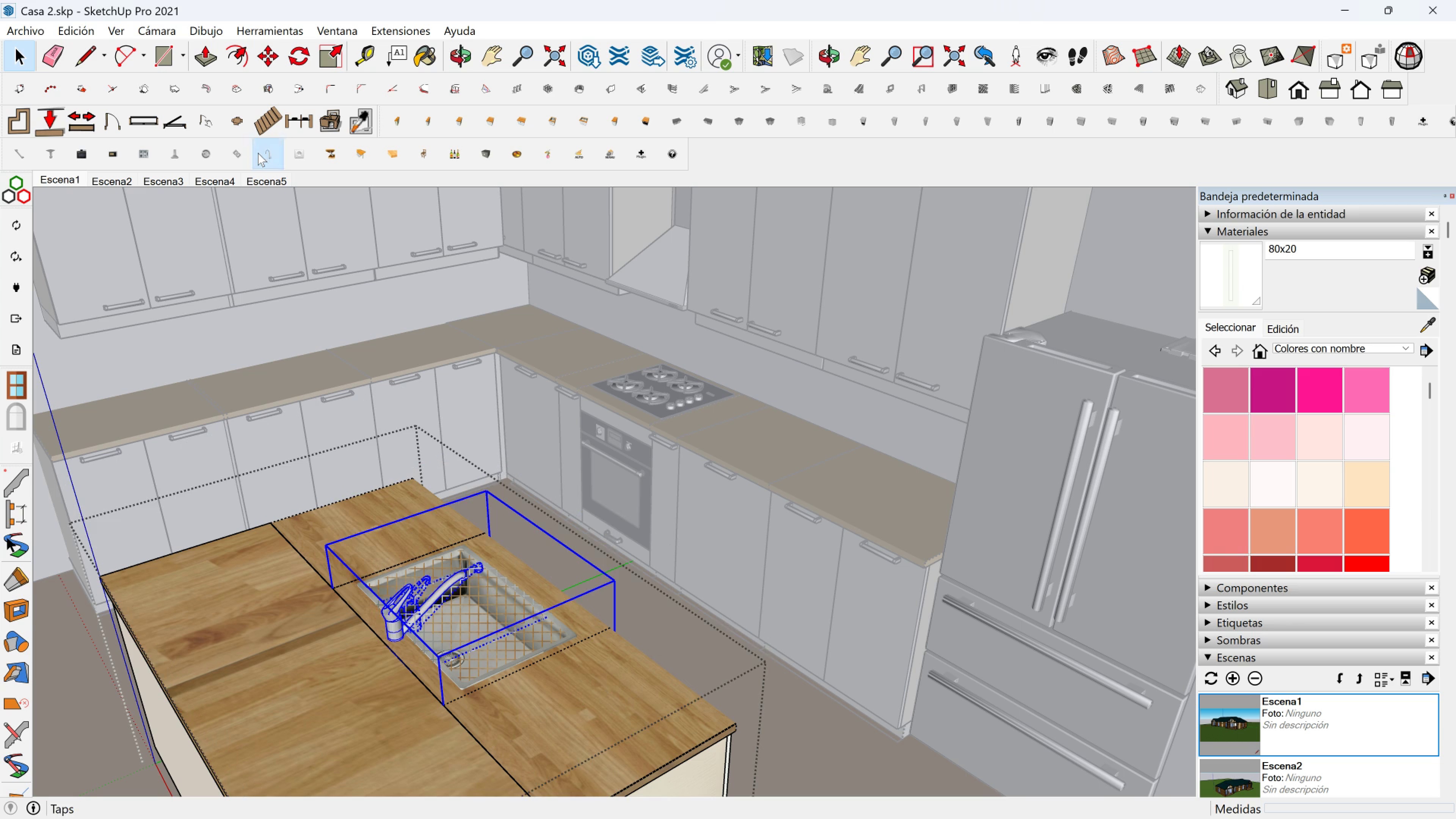 
left_click([258, 153])
 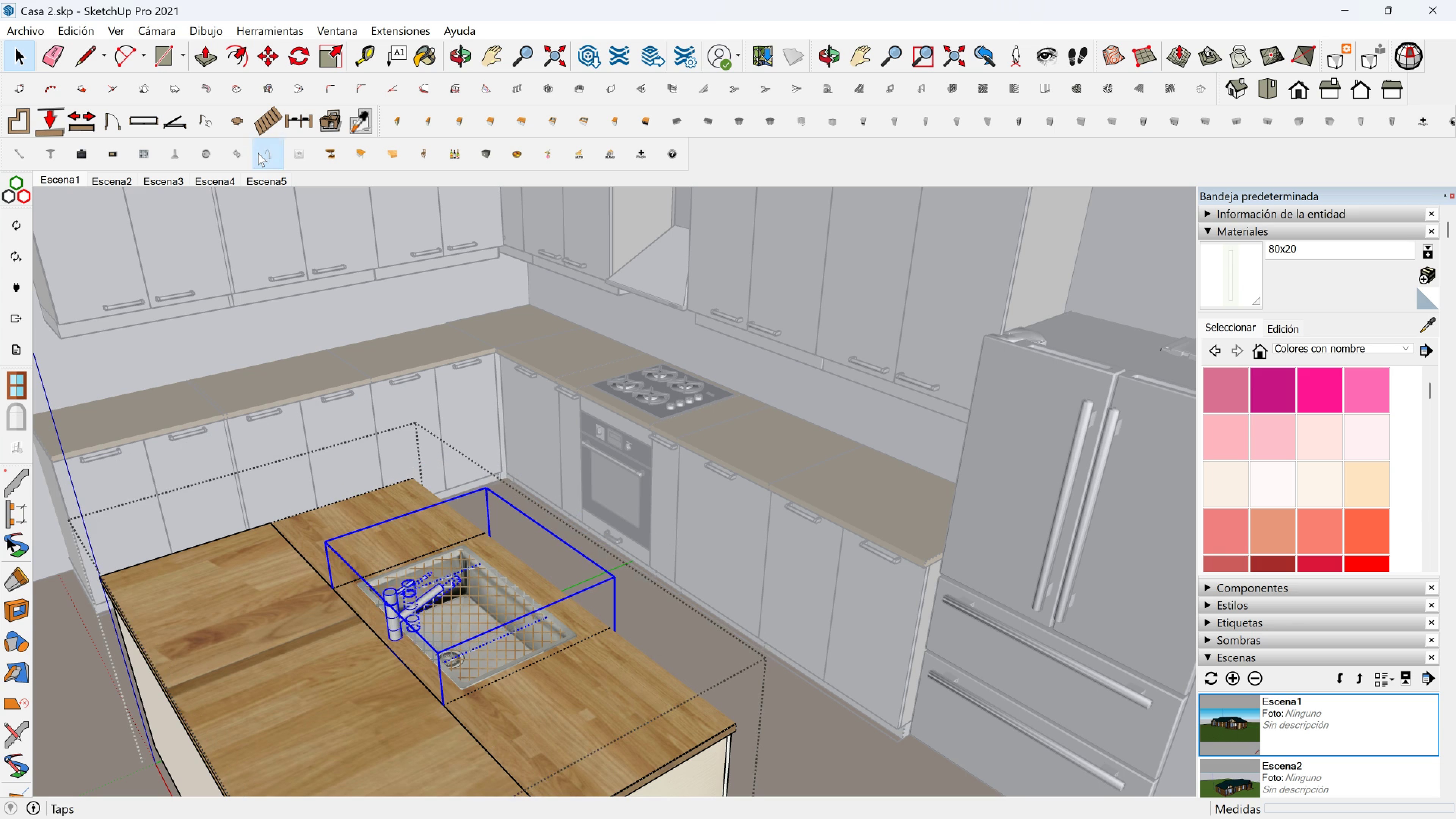 
left_click([258, 153])
 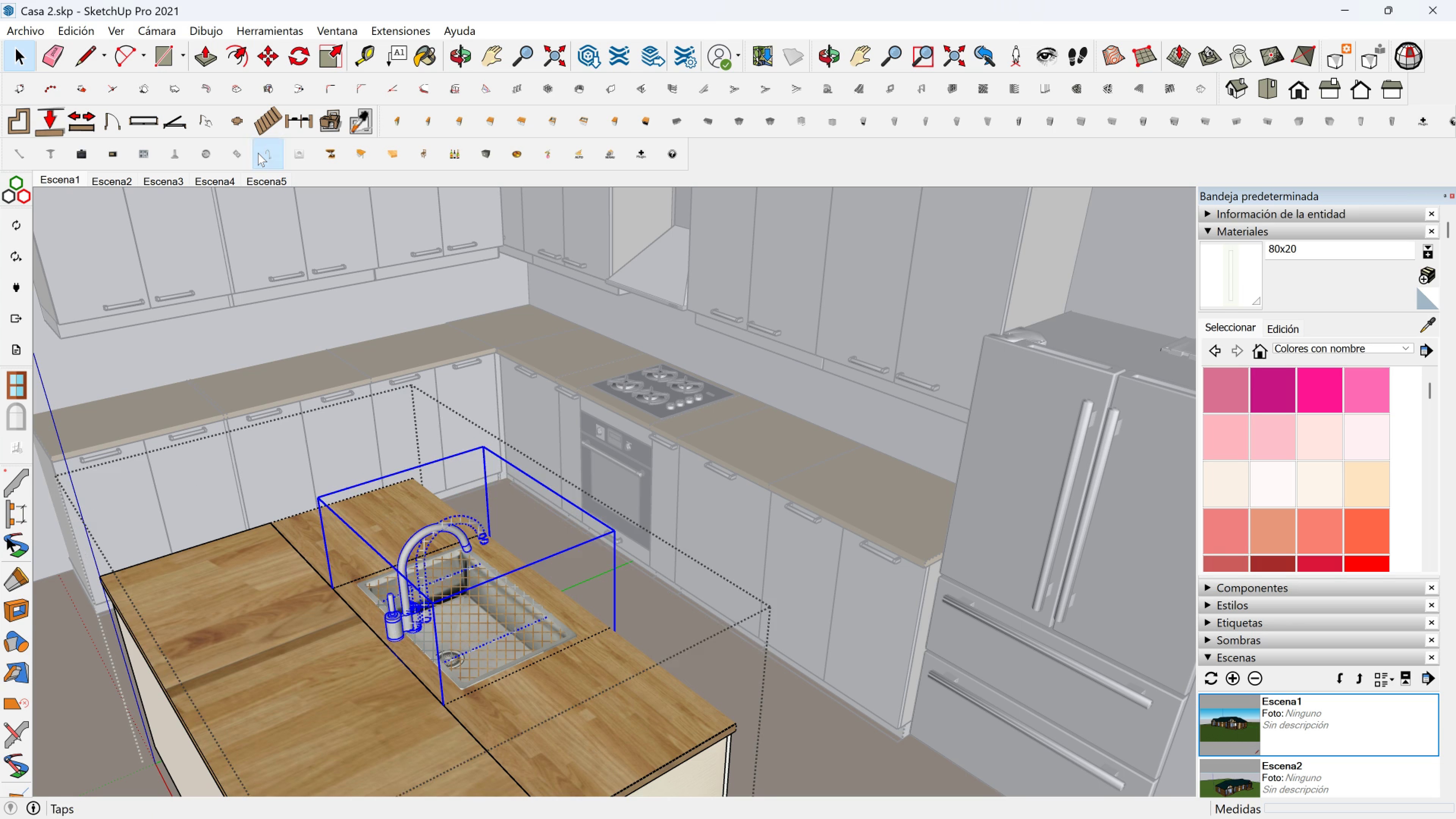 
left_click([258, 153])
 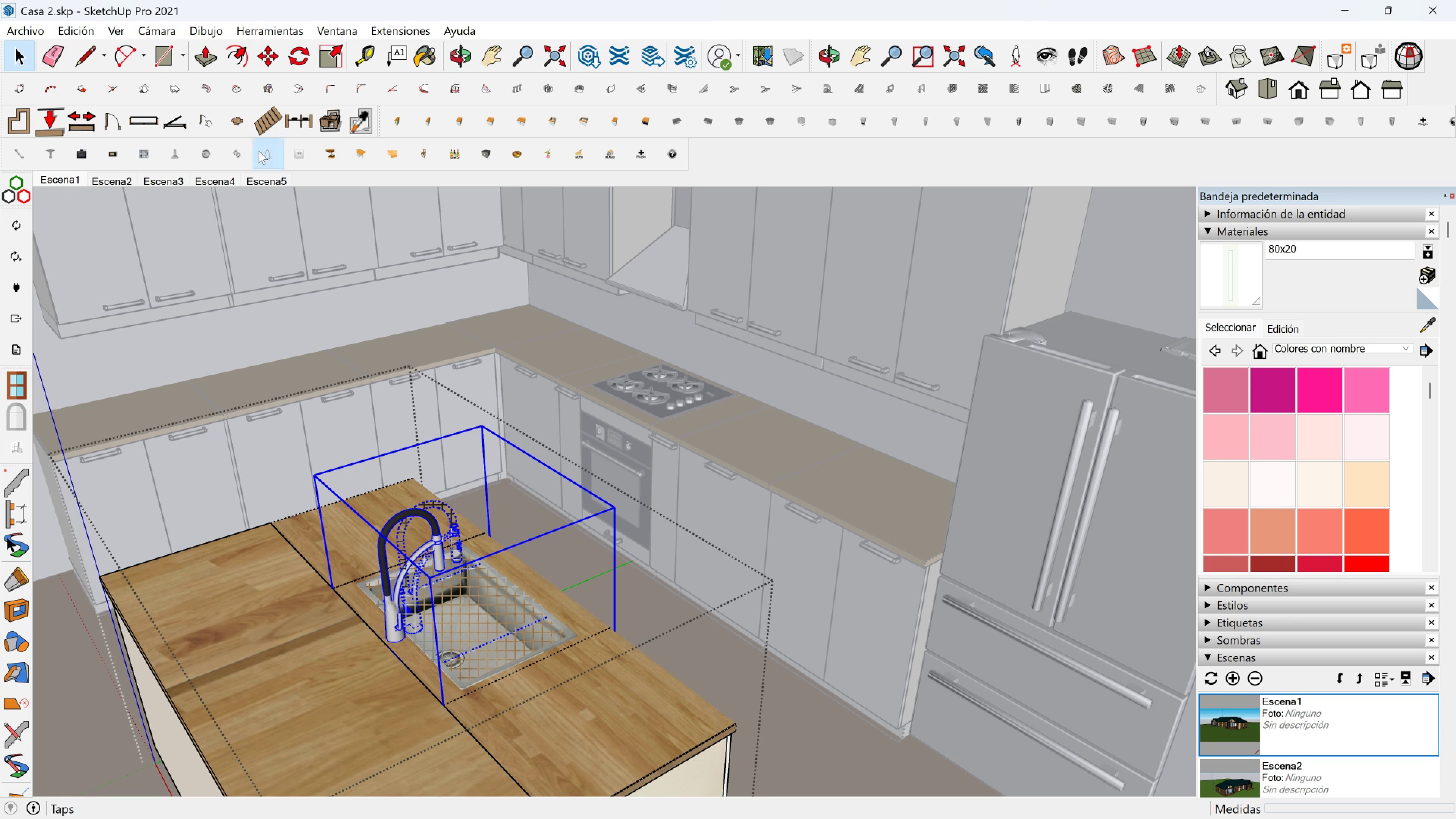 
left_click([259, 151])
 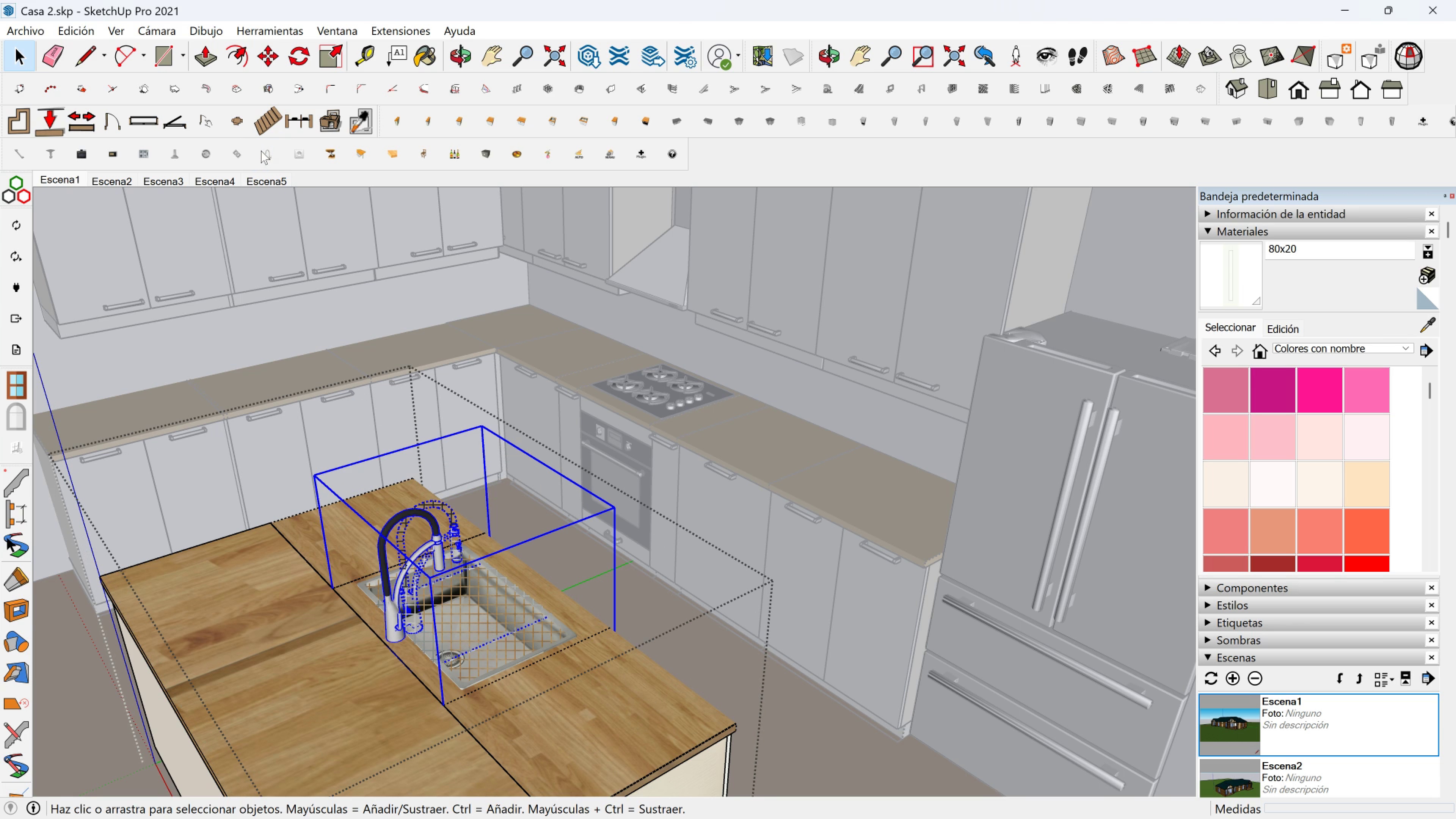 
left_click([265, 150])
 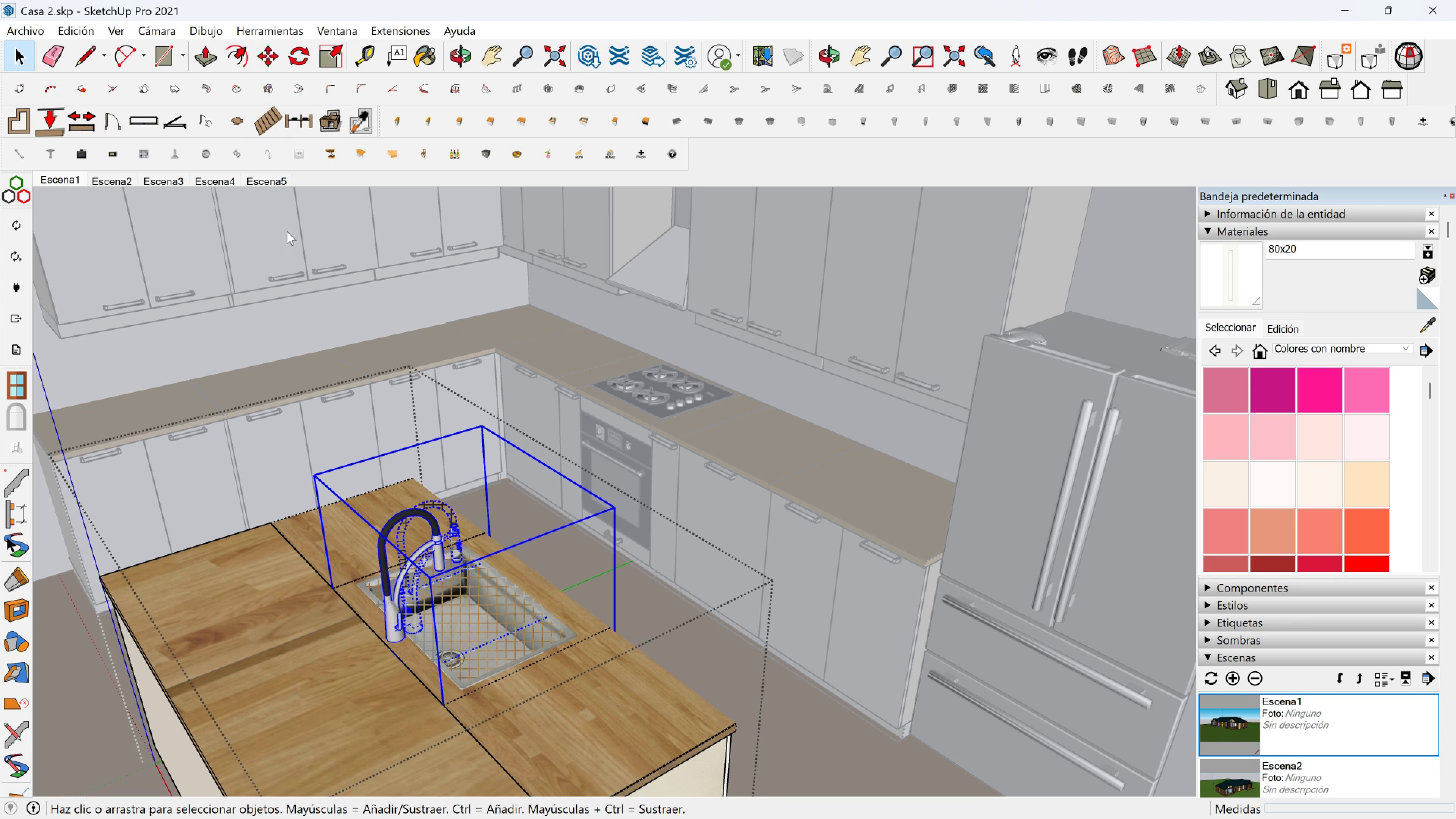 
scroll: coordinate [327, 588], scroll_direction: down, amount: 1.0
 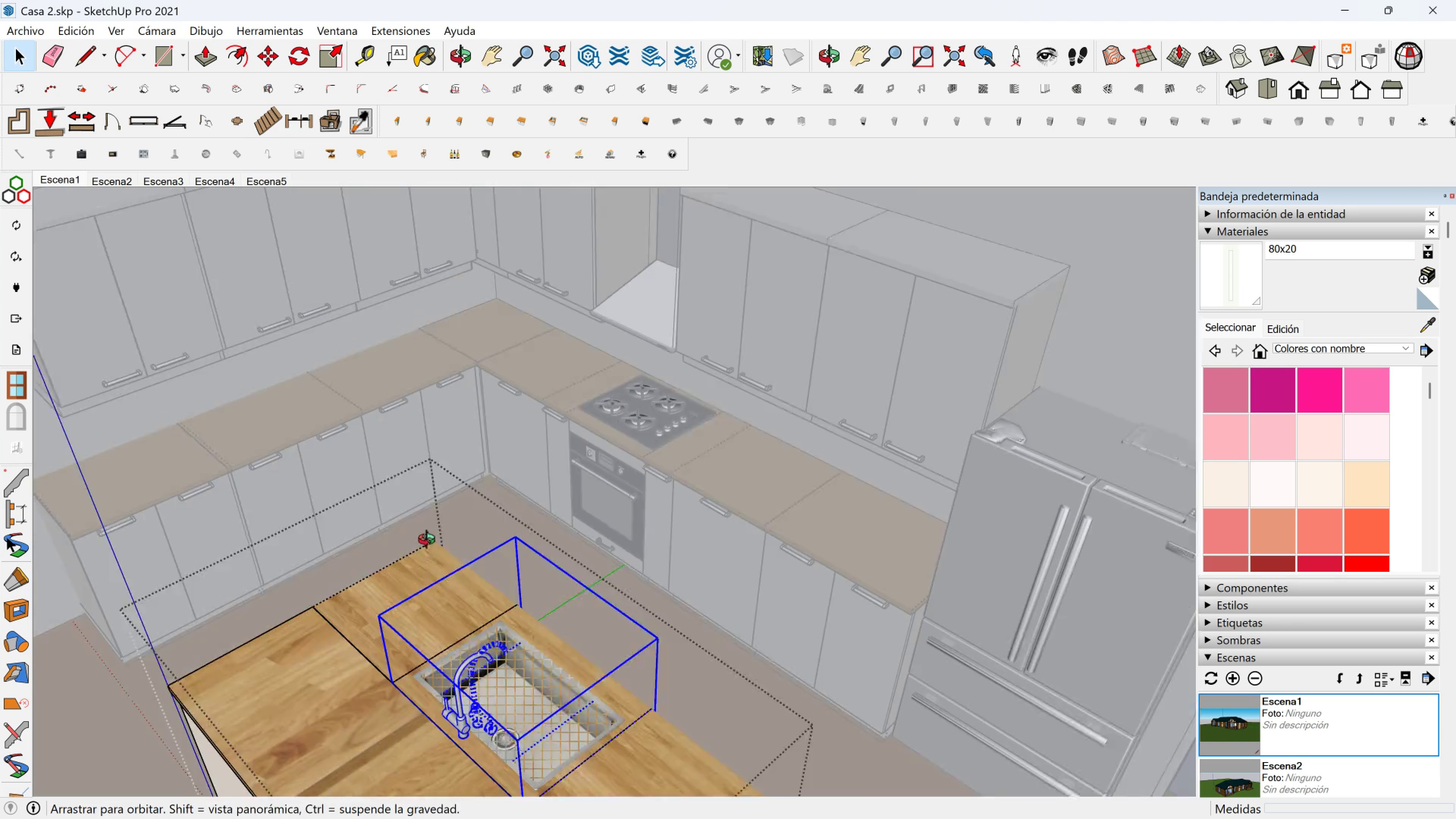 
scroll: coordinate [425, 629], scroll_direction: up, amount: 5.0
 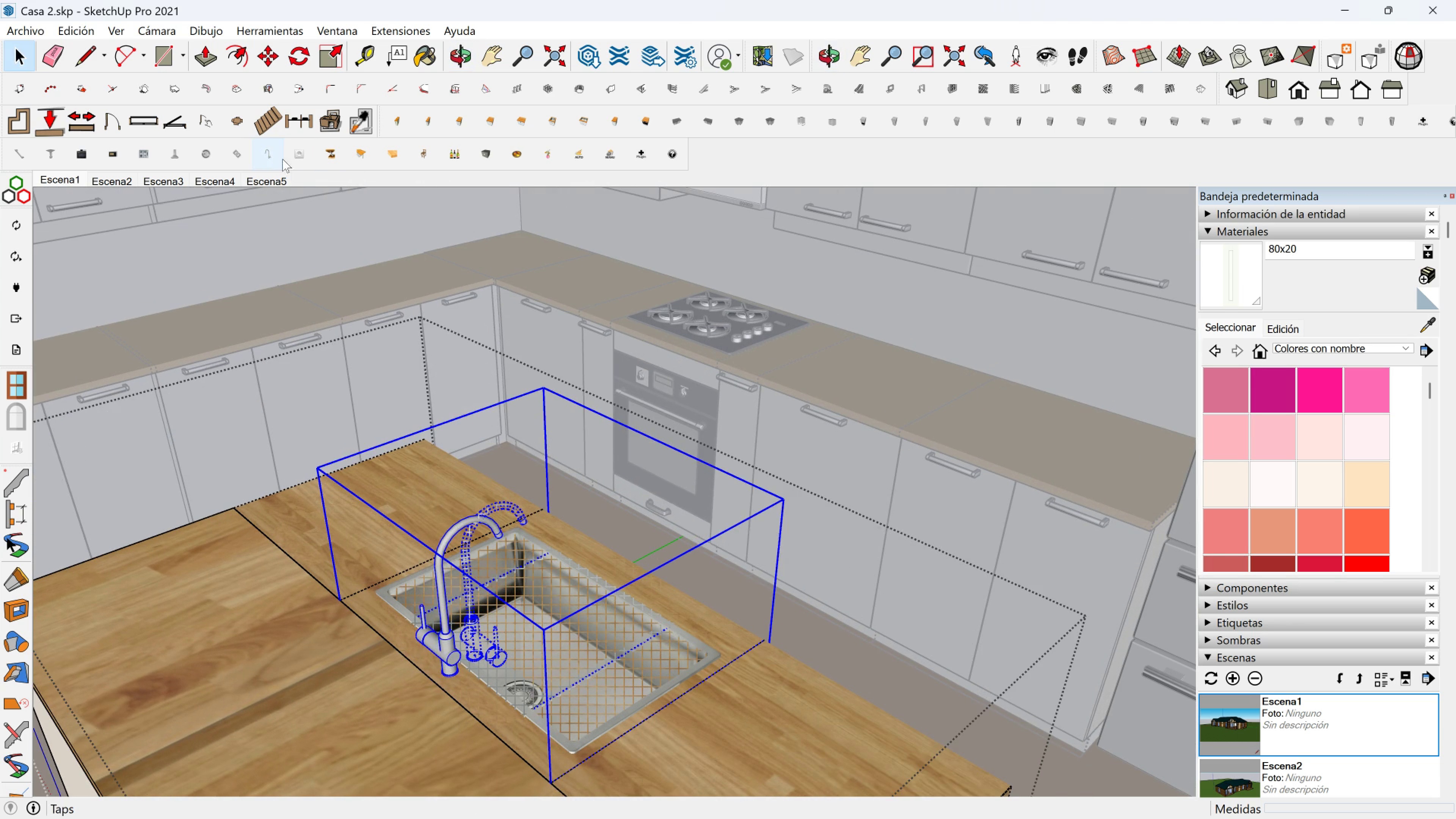 
left_click([275, 160])
 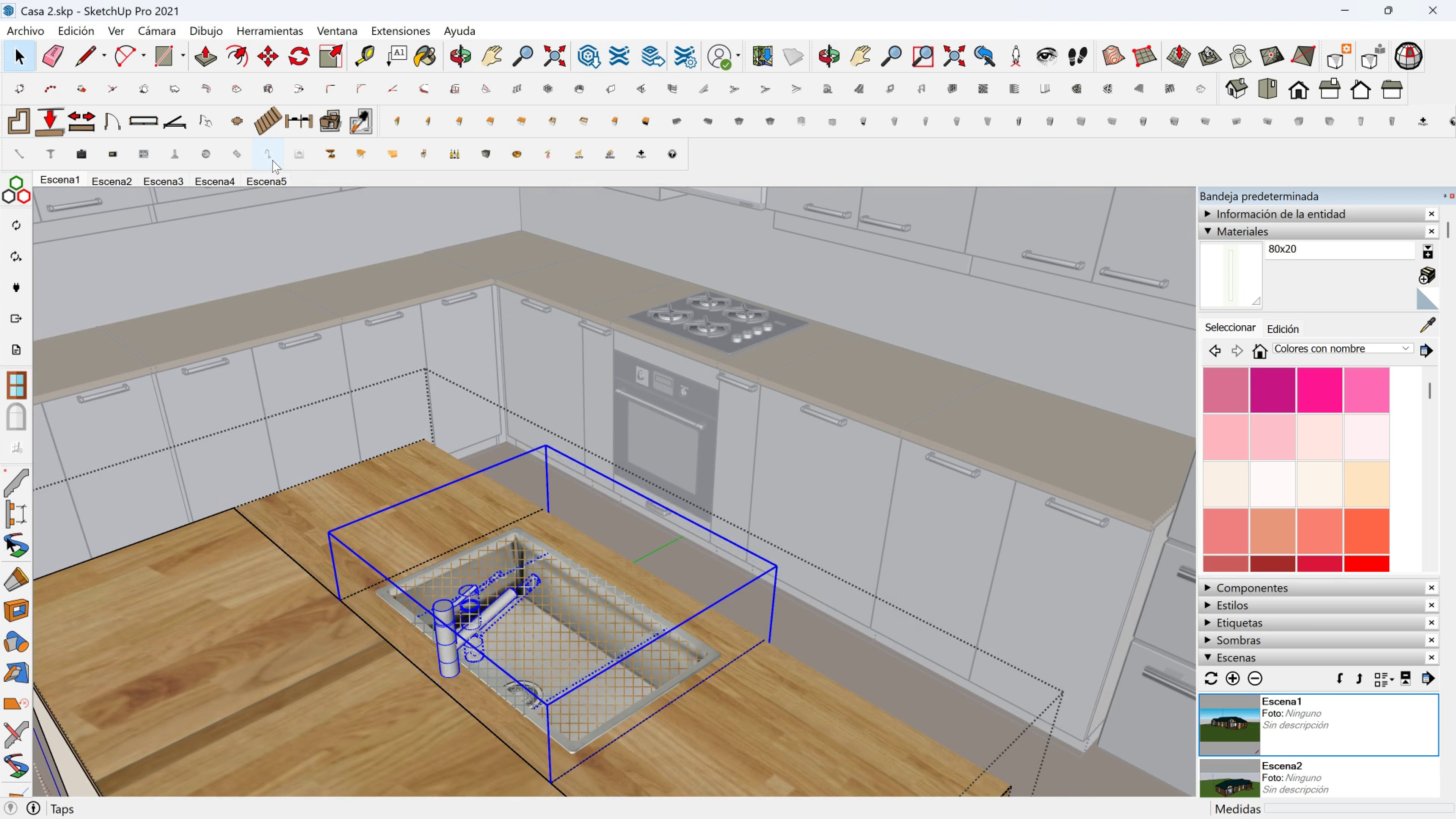 
double_click([272, 160])
 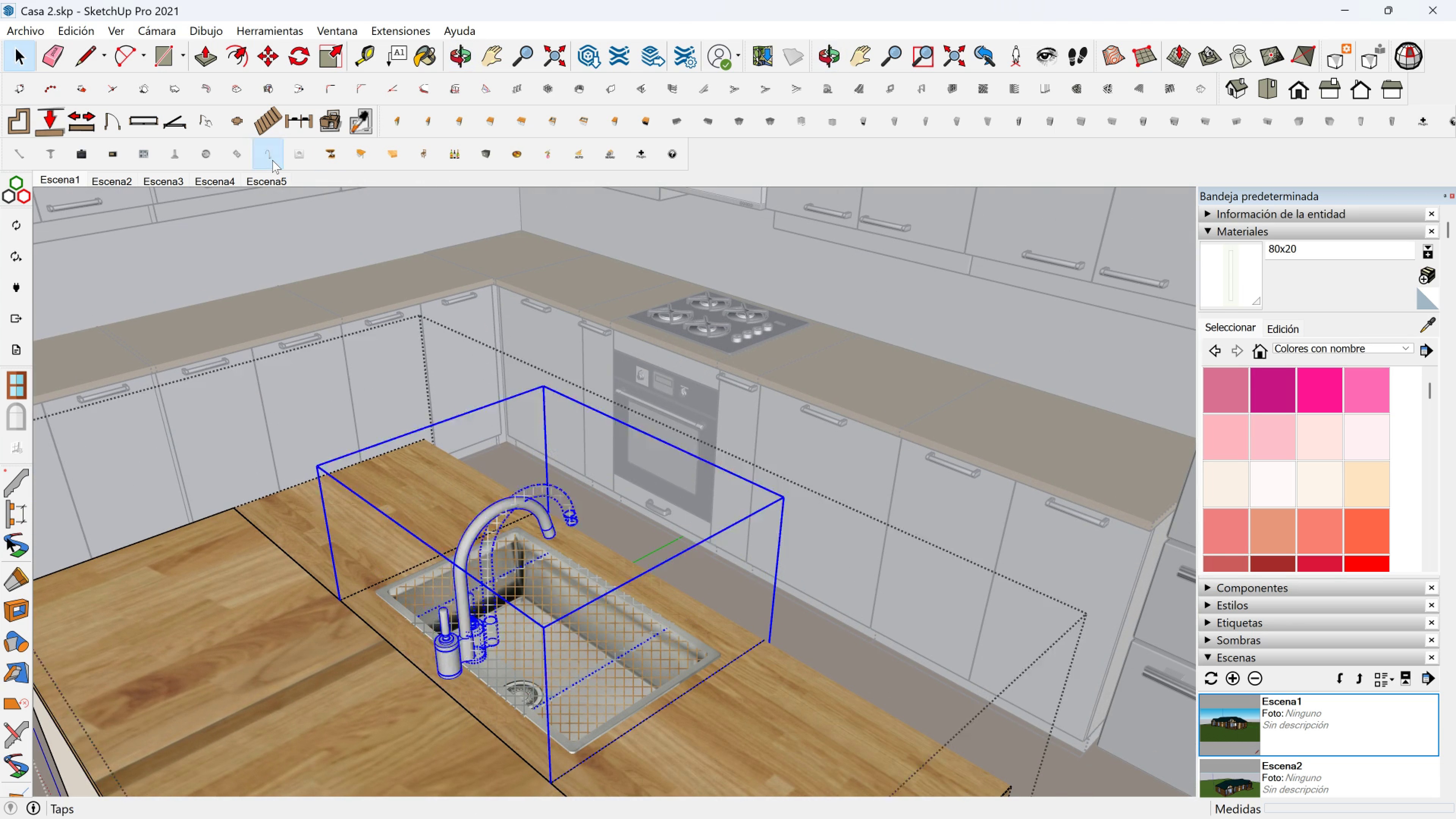 
triple_click([272, 160])
 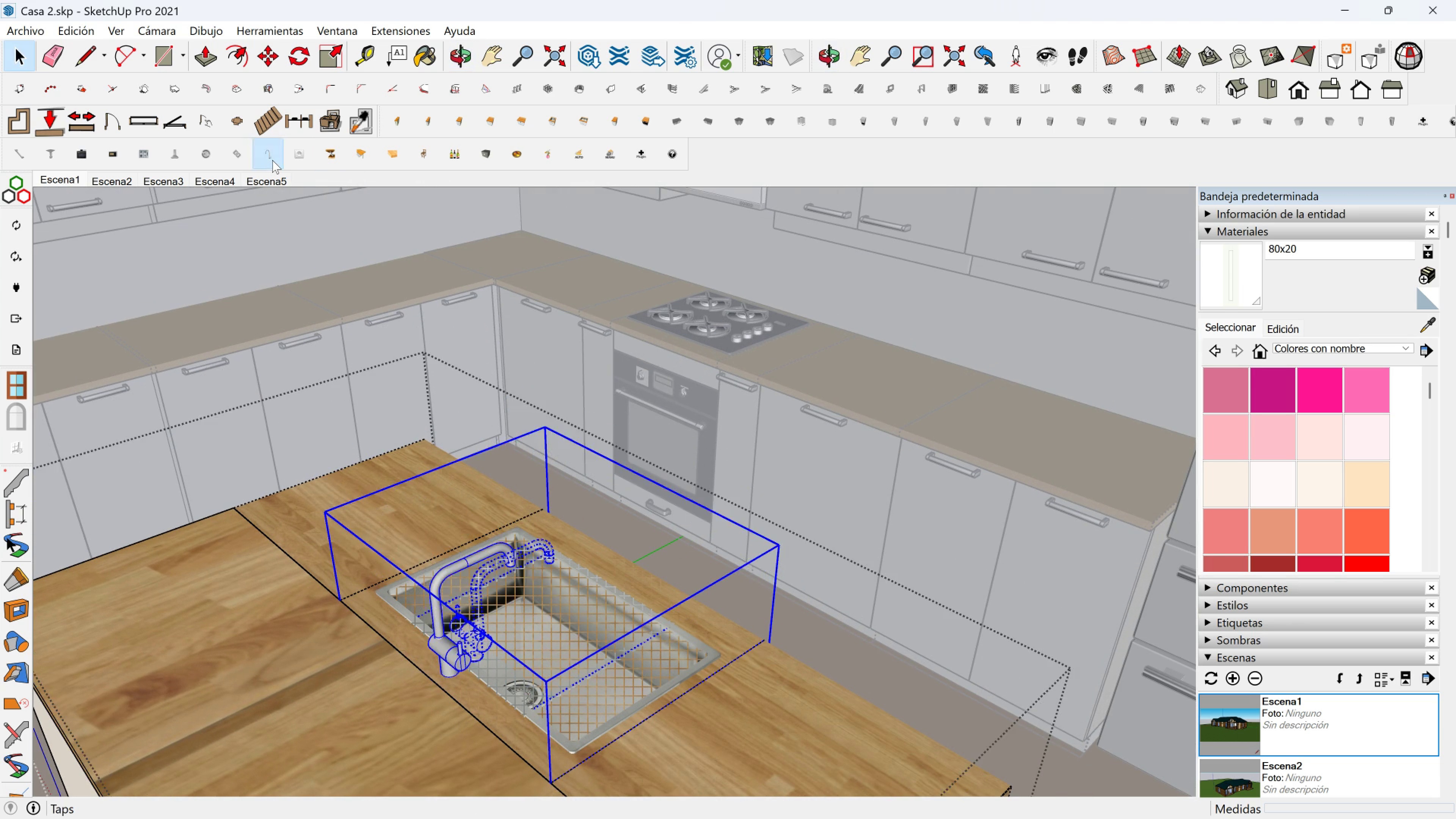 
left_click([272, 160])
 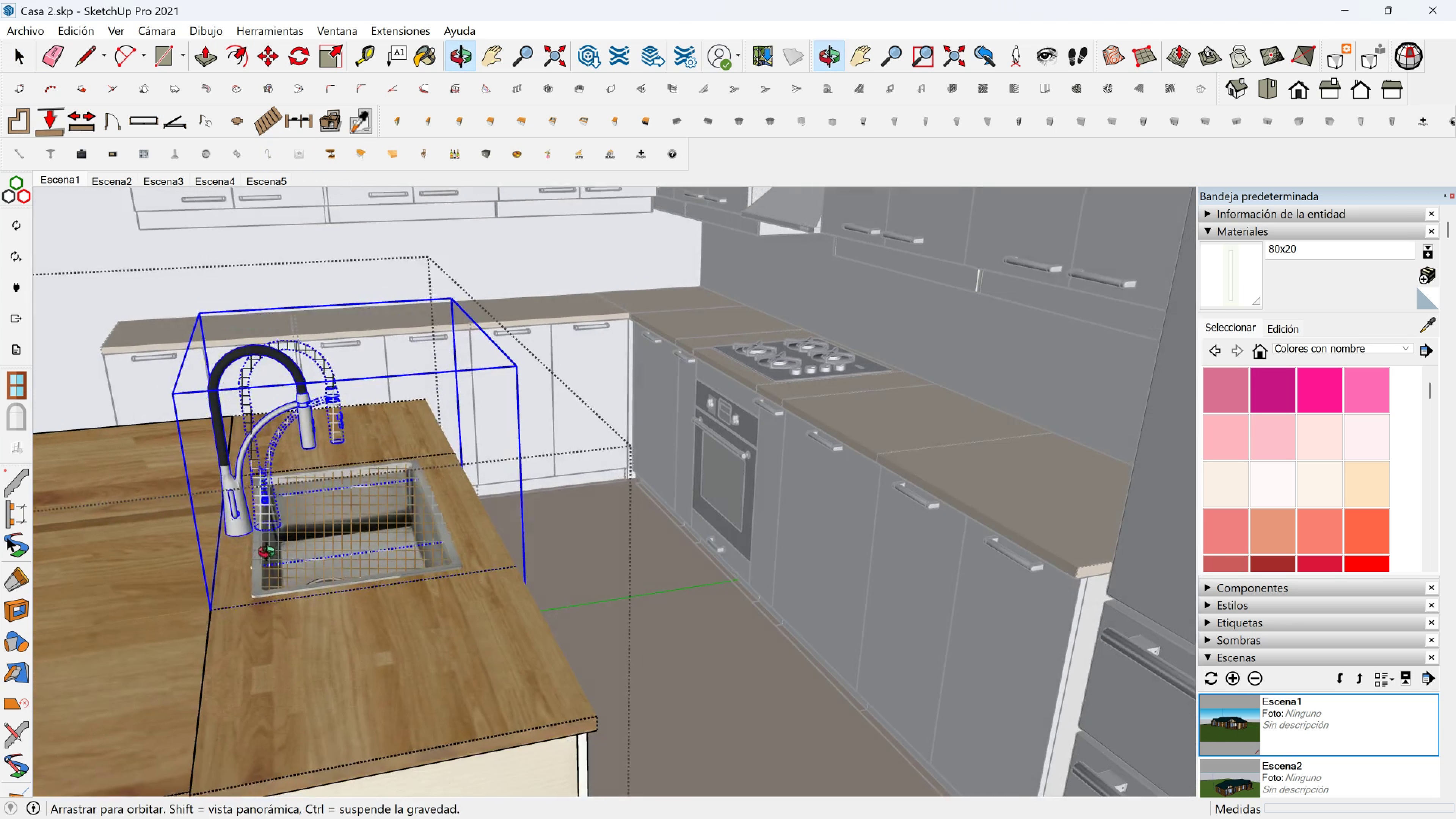 
key(Shift+ShiftLeft)
 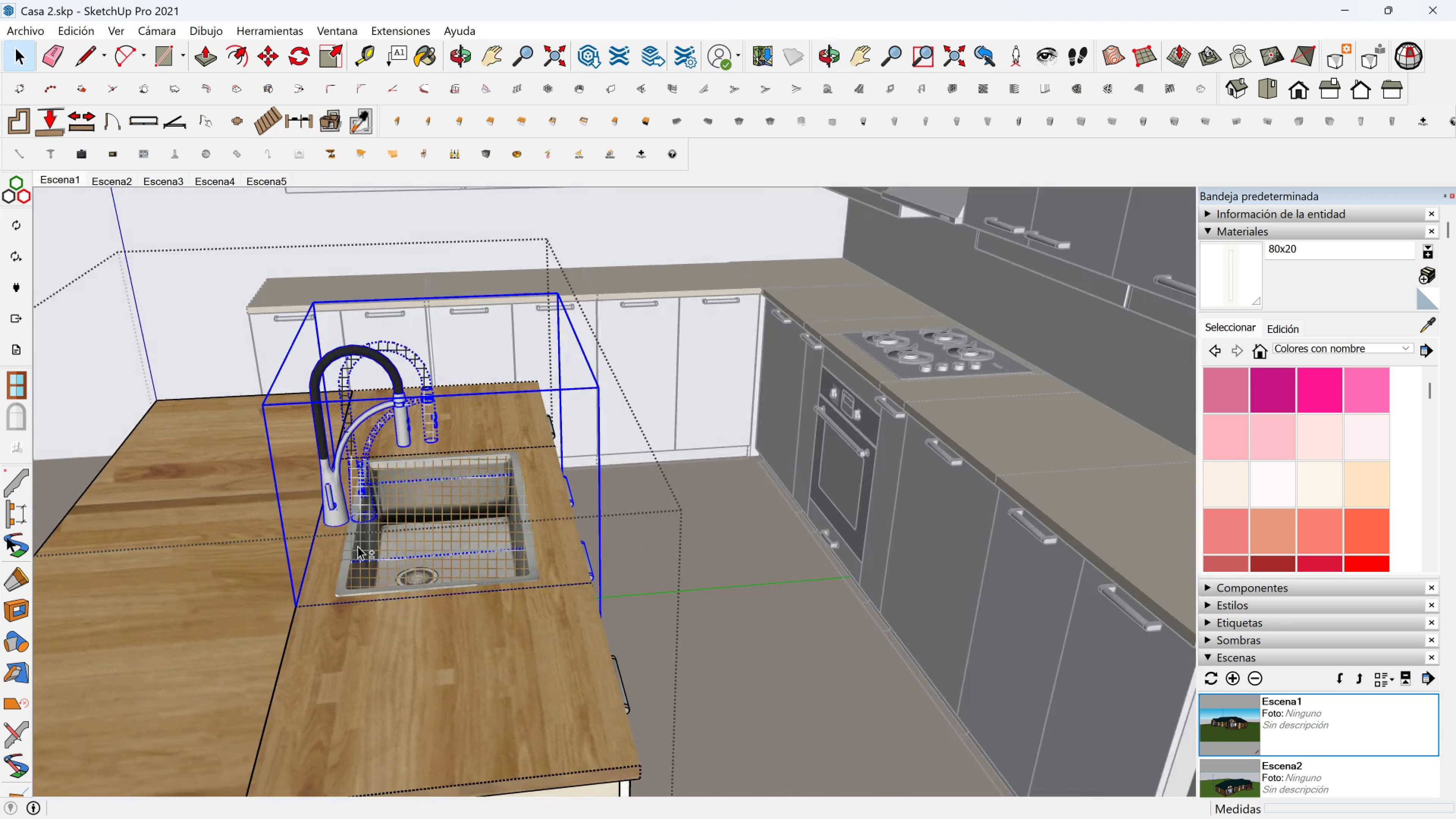 
scroll: coordinate [491, 663], scroll_direction: down, amount: 10.0
 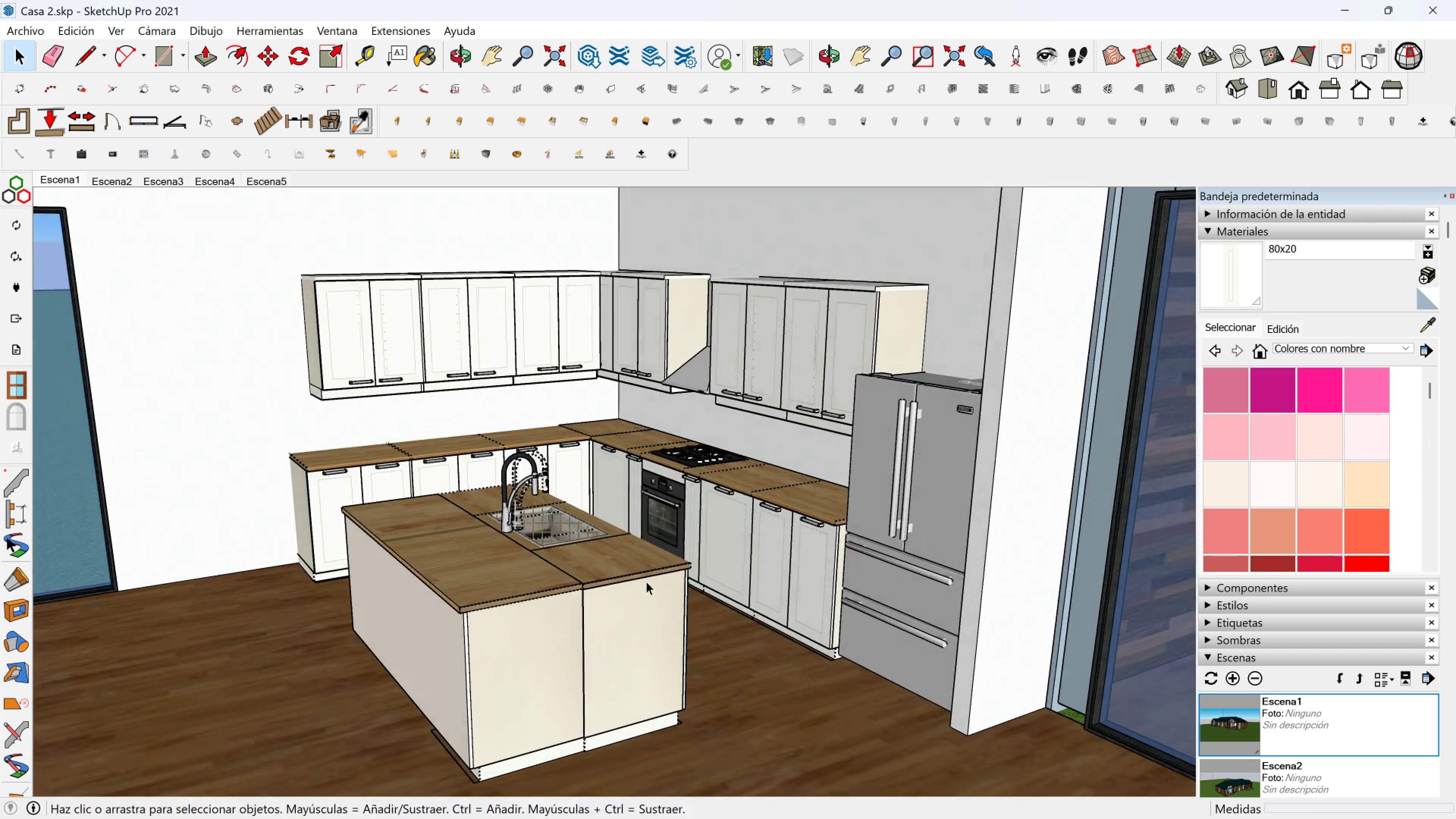 
left_click([621, 661])
 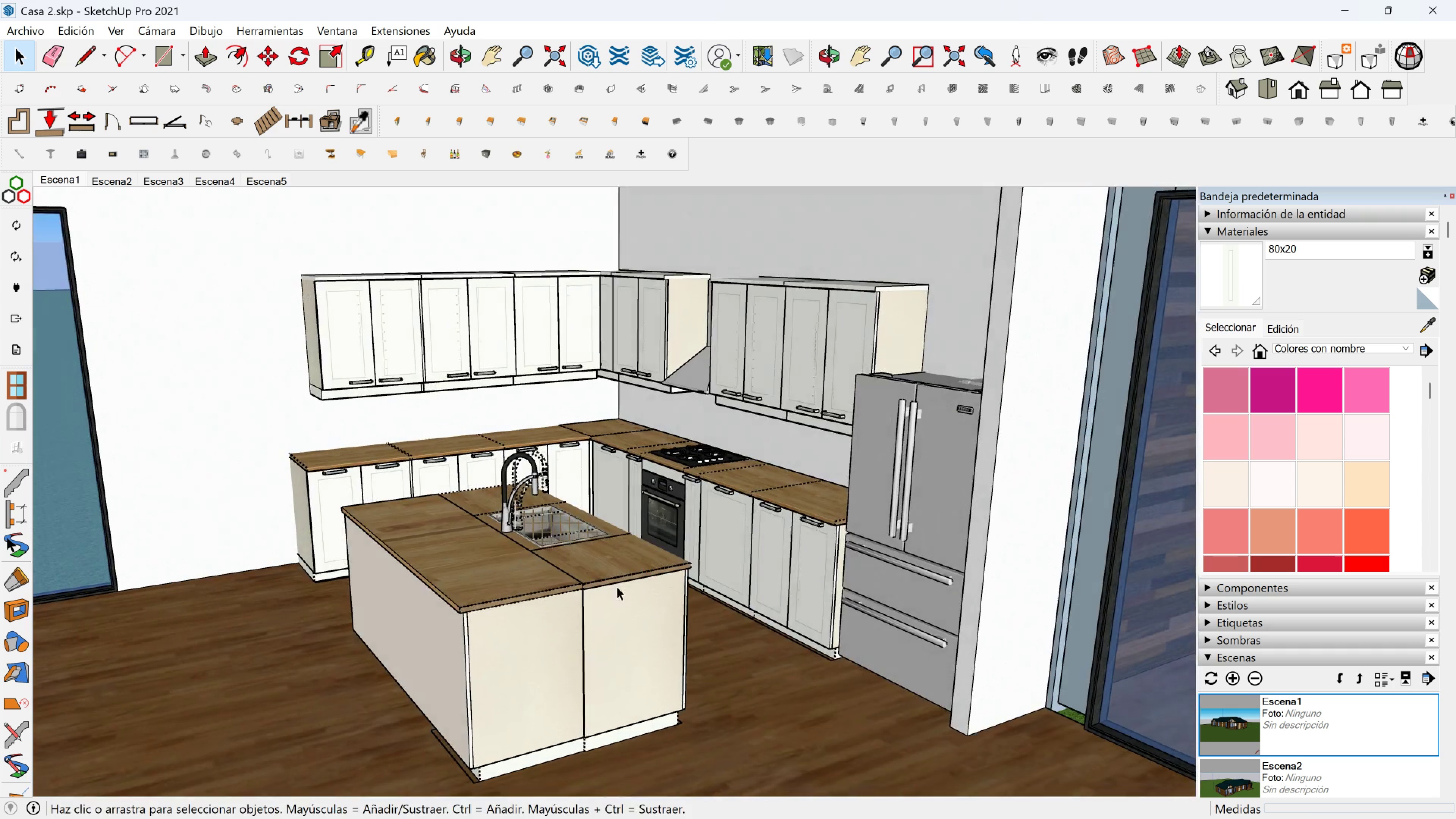 
scroll: coordinate [585, 612], scroll_direction: down, amount: 4.0
 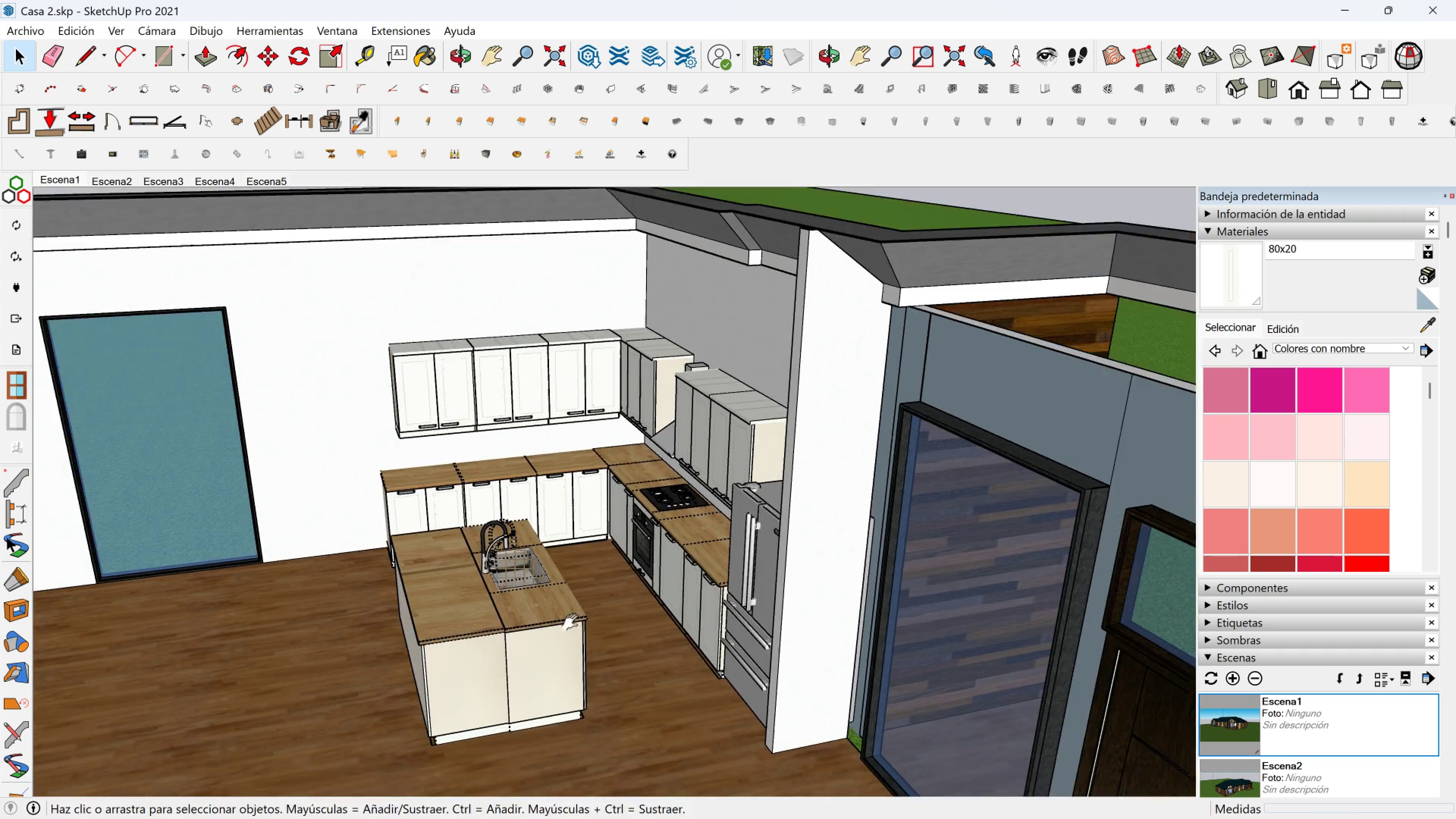 
key(Shift+ShiftLeft)
 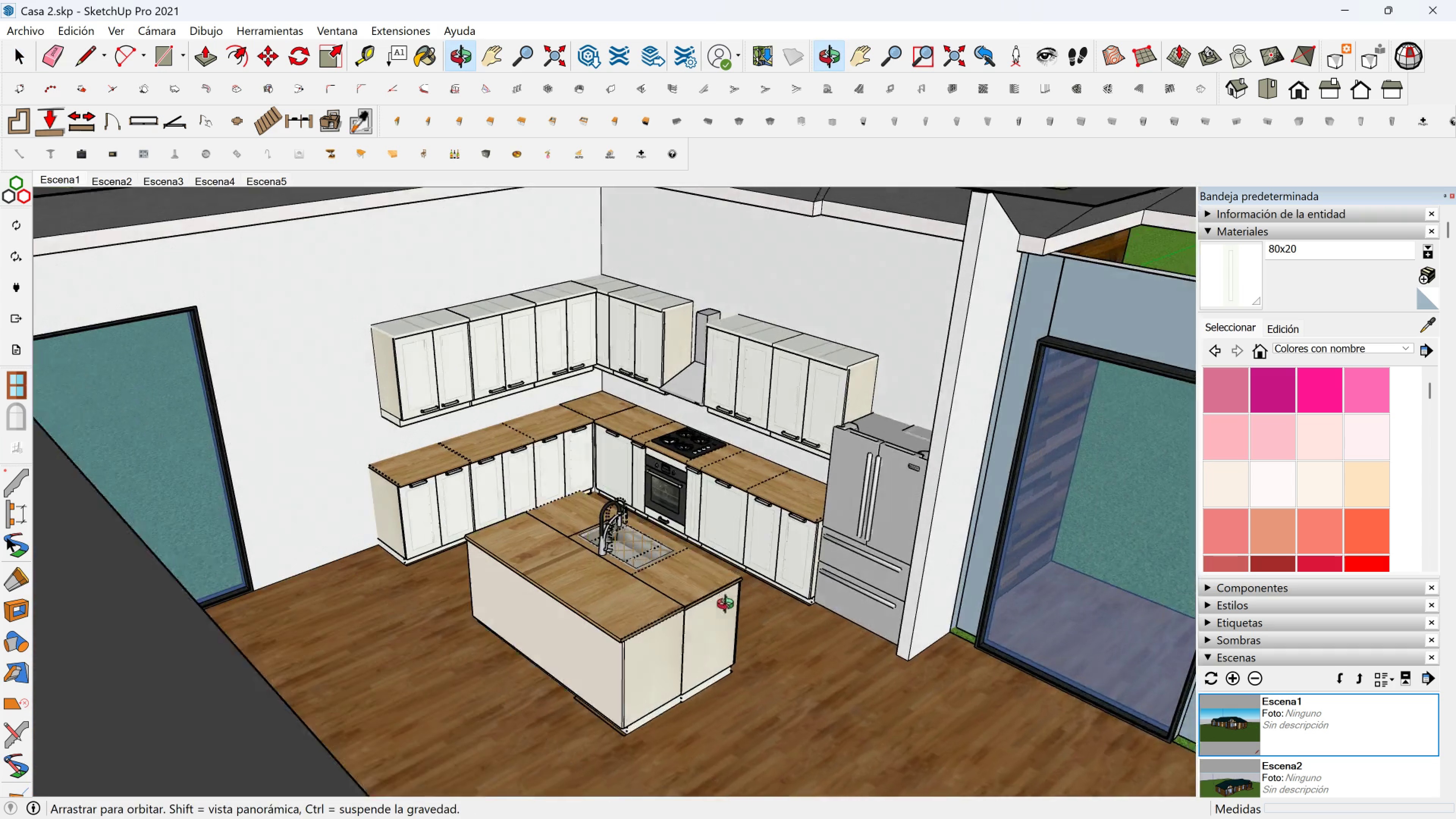 
scroll: coordinate [475, 526], scroll_direction: up, amount: 4.0
 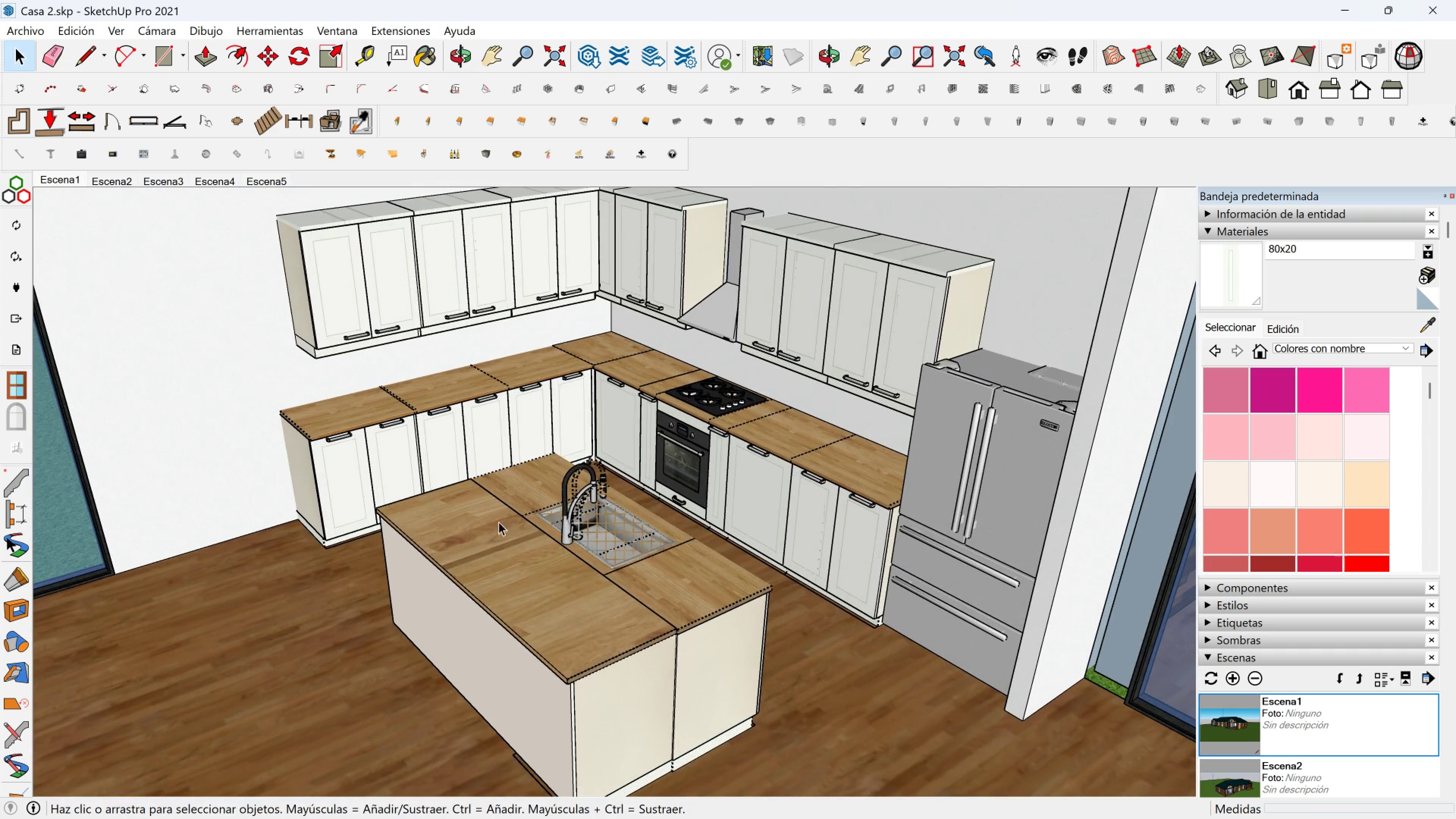 
key(Shift+ShiftLeft)
 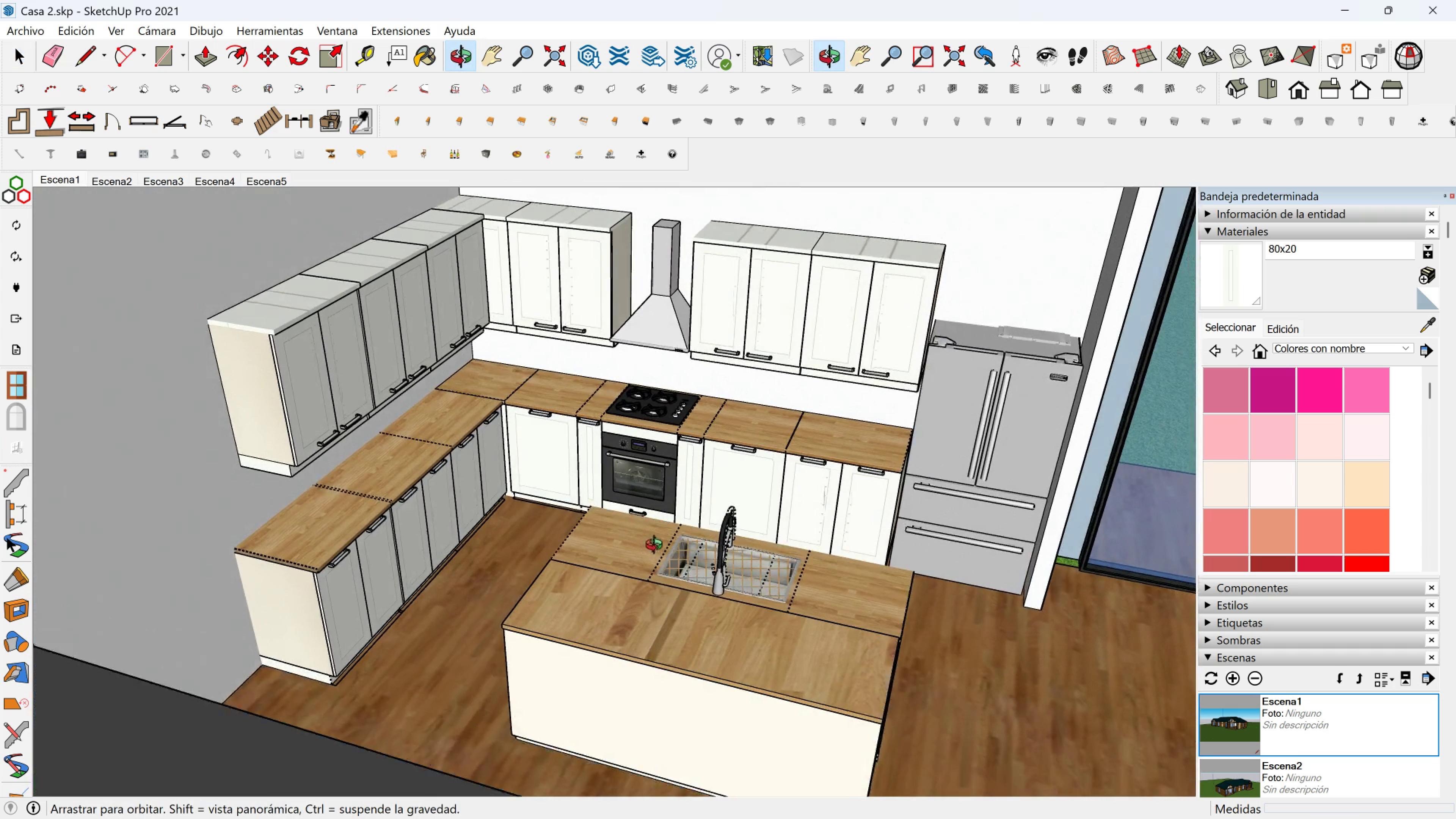 
key(Shift+ShiftLeft)
 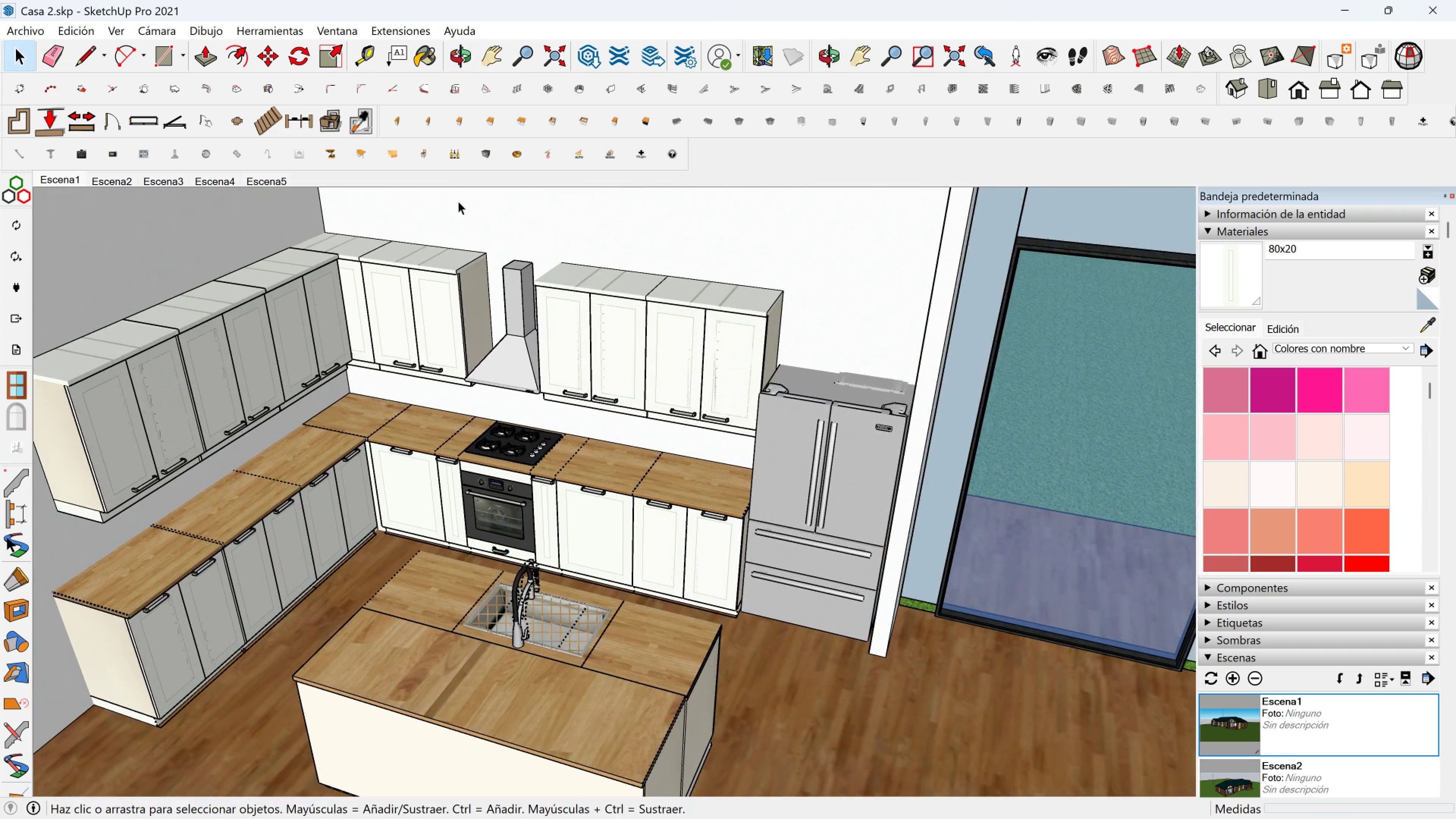 
scroll: coordinate [457, 653], scroll_direction: up, amount: 4.0
 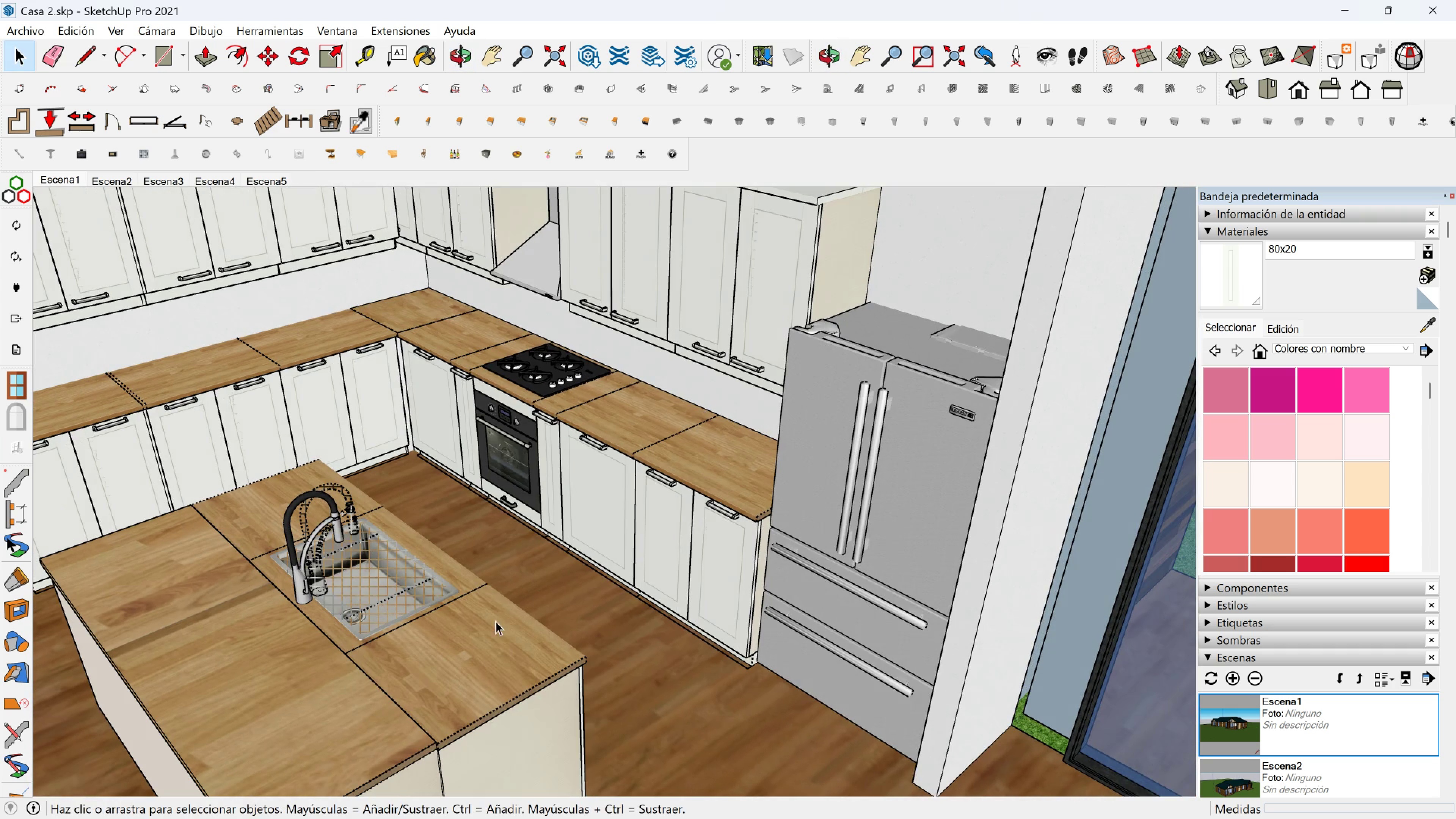 
key(Meta+MetaLeft)
 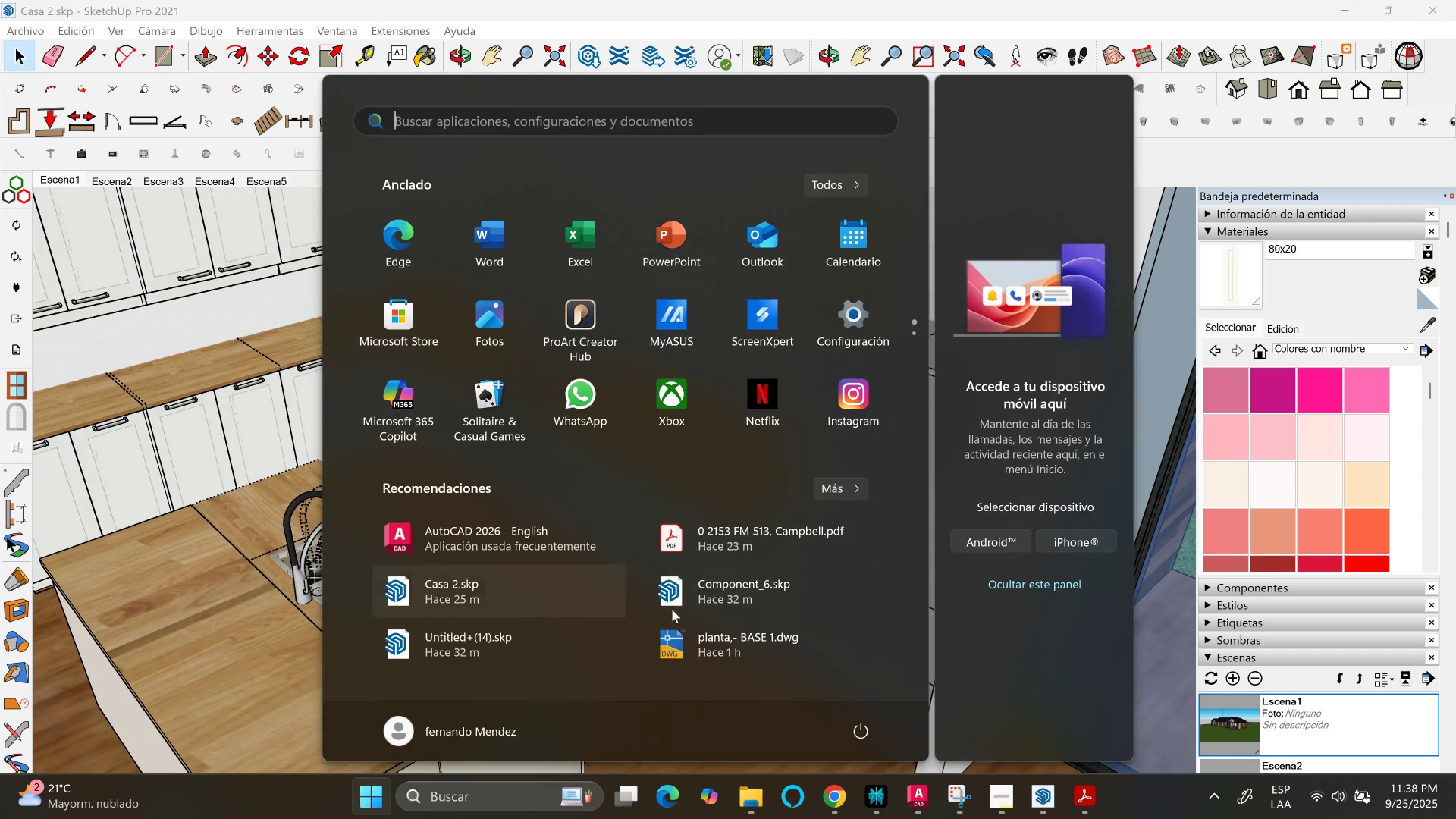 
key(Meta+MetaLeft)
 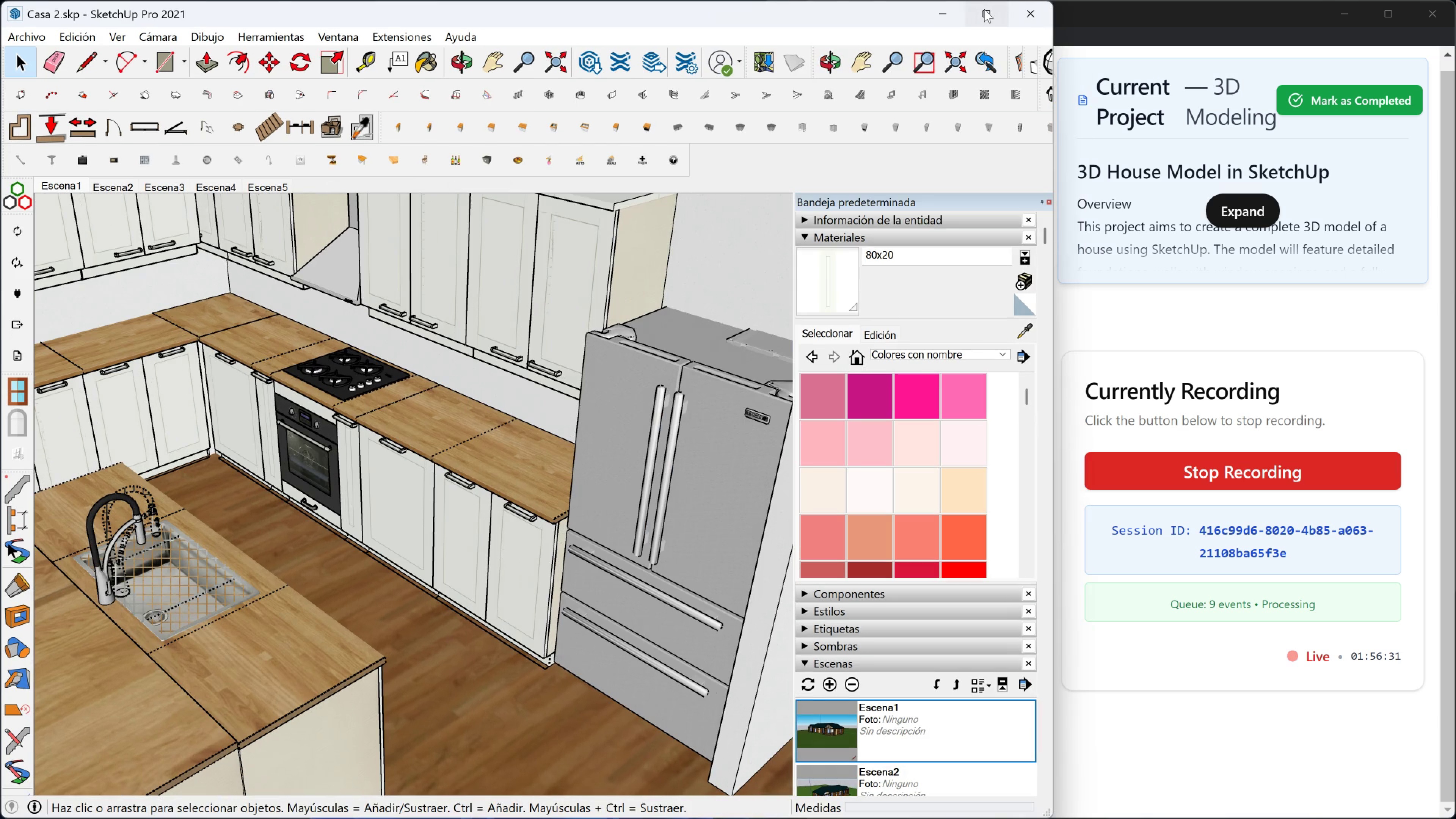 
left_click([984, 9])
 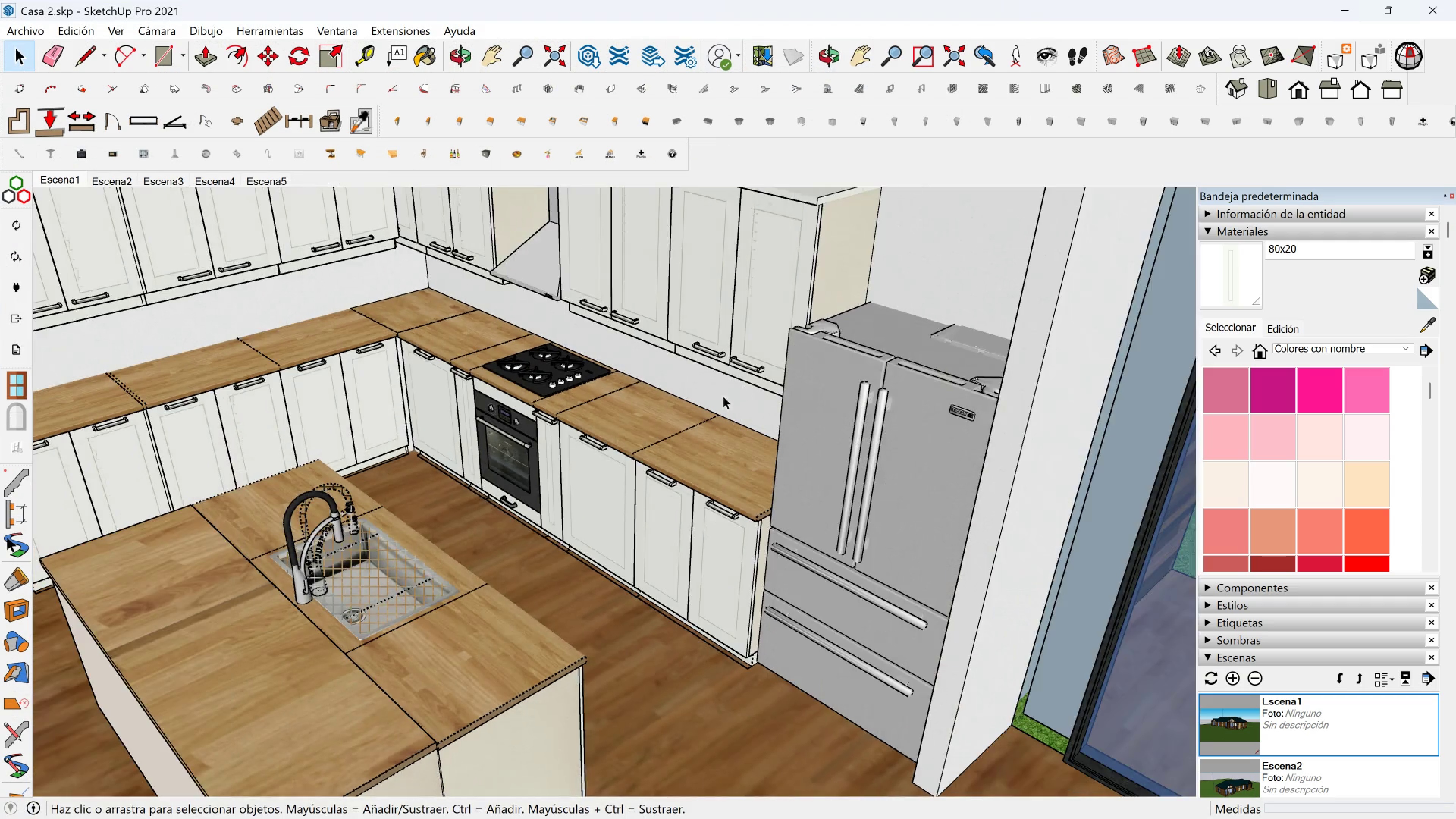 
scroll: coordinate [493, 532], scroll_direction: down, amount: 2.0
 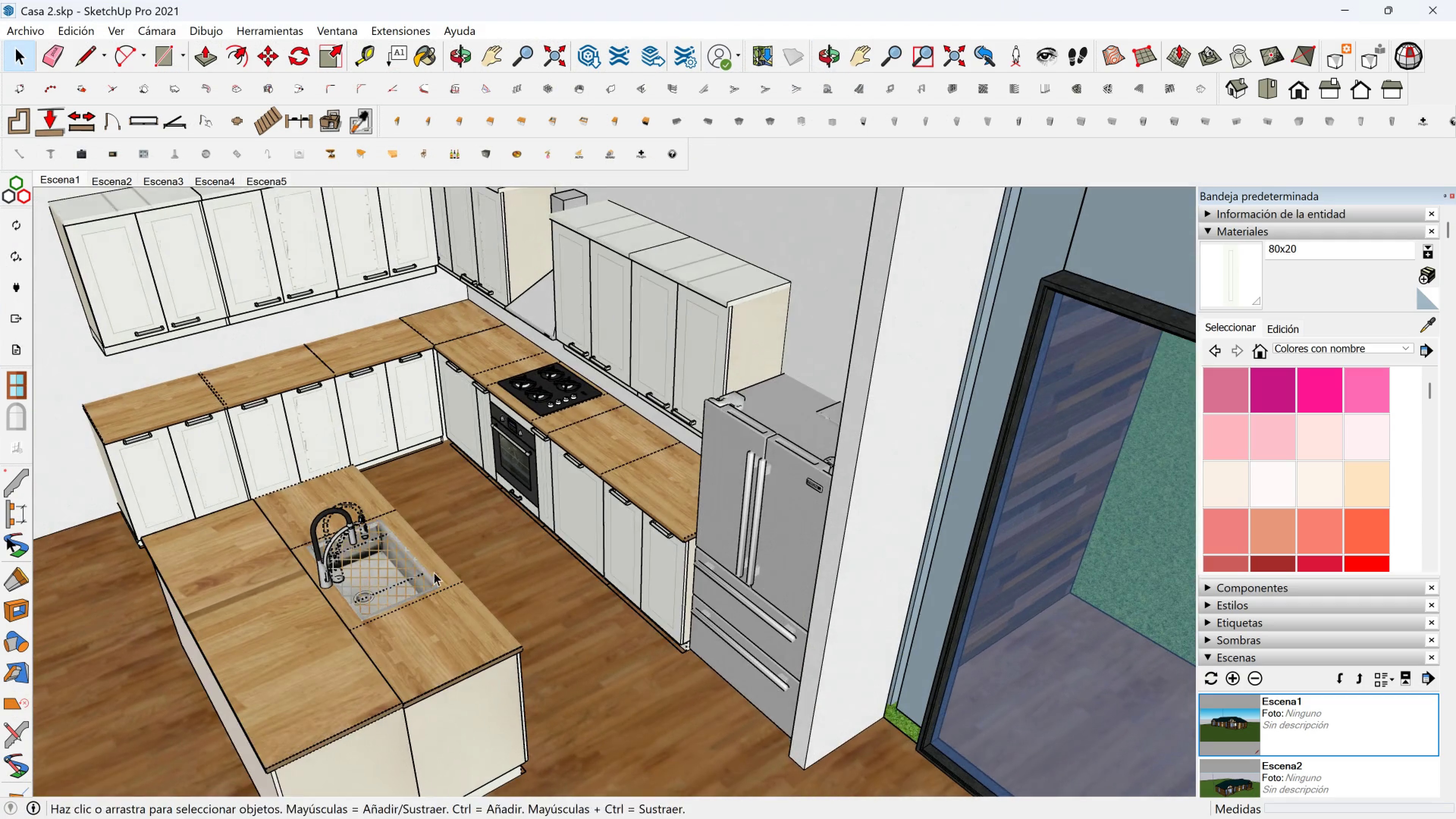 
key(Shift+ShiftLeft)
 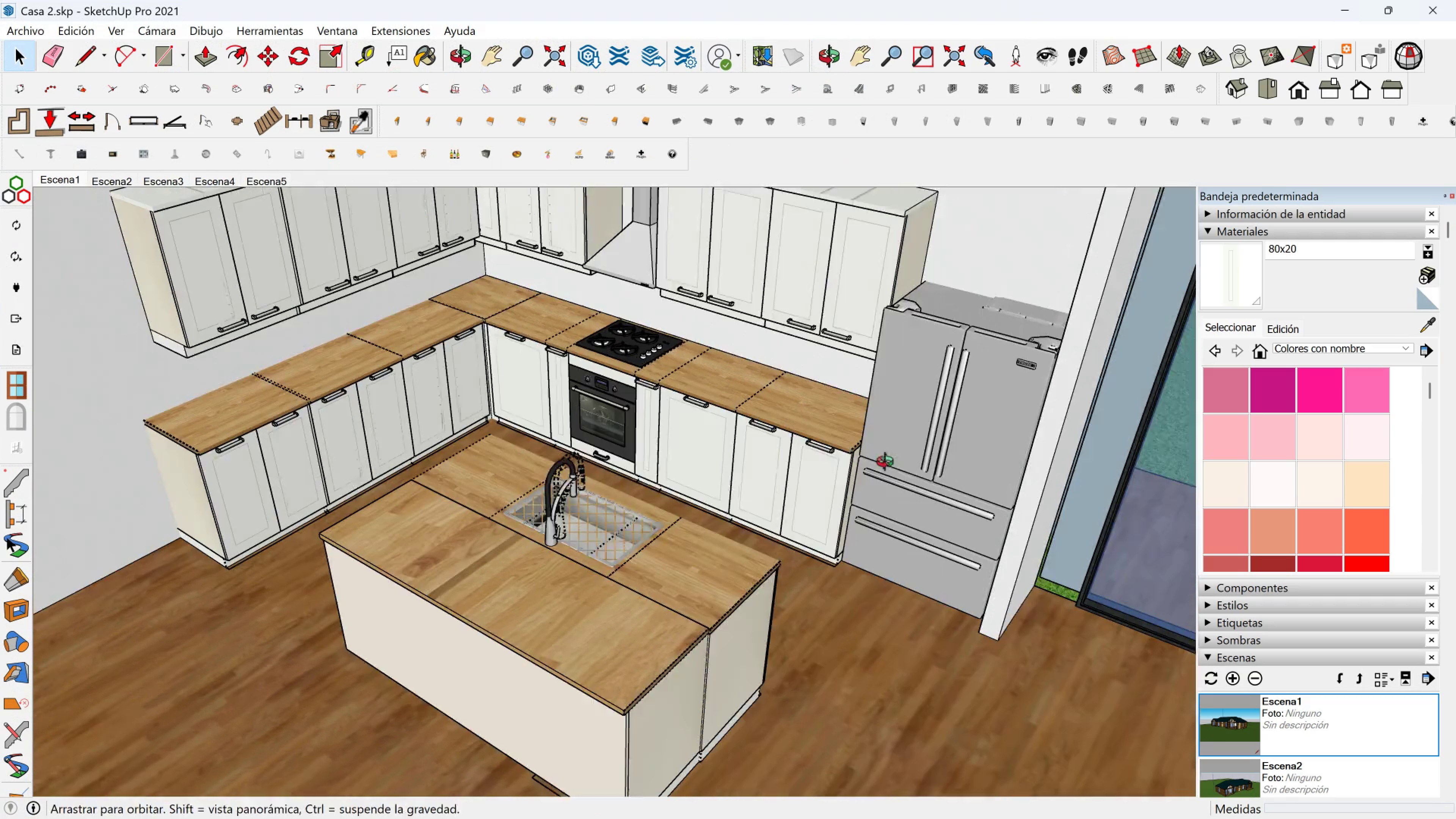 
key(Shift+ShiftLeft)
 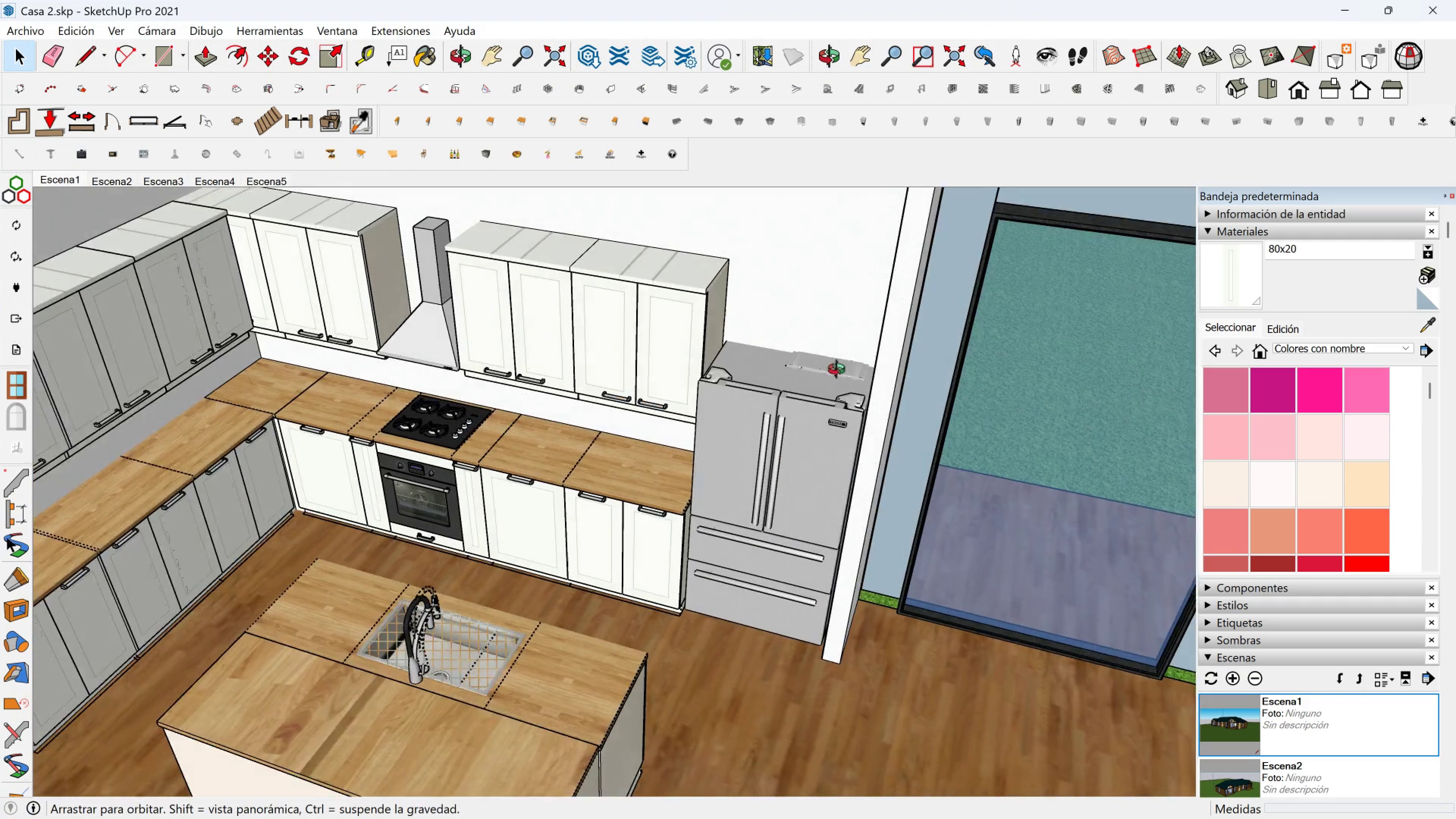 
scroll: coordinate [864, 368], scroll_direction: up, amount: 3.0
 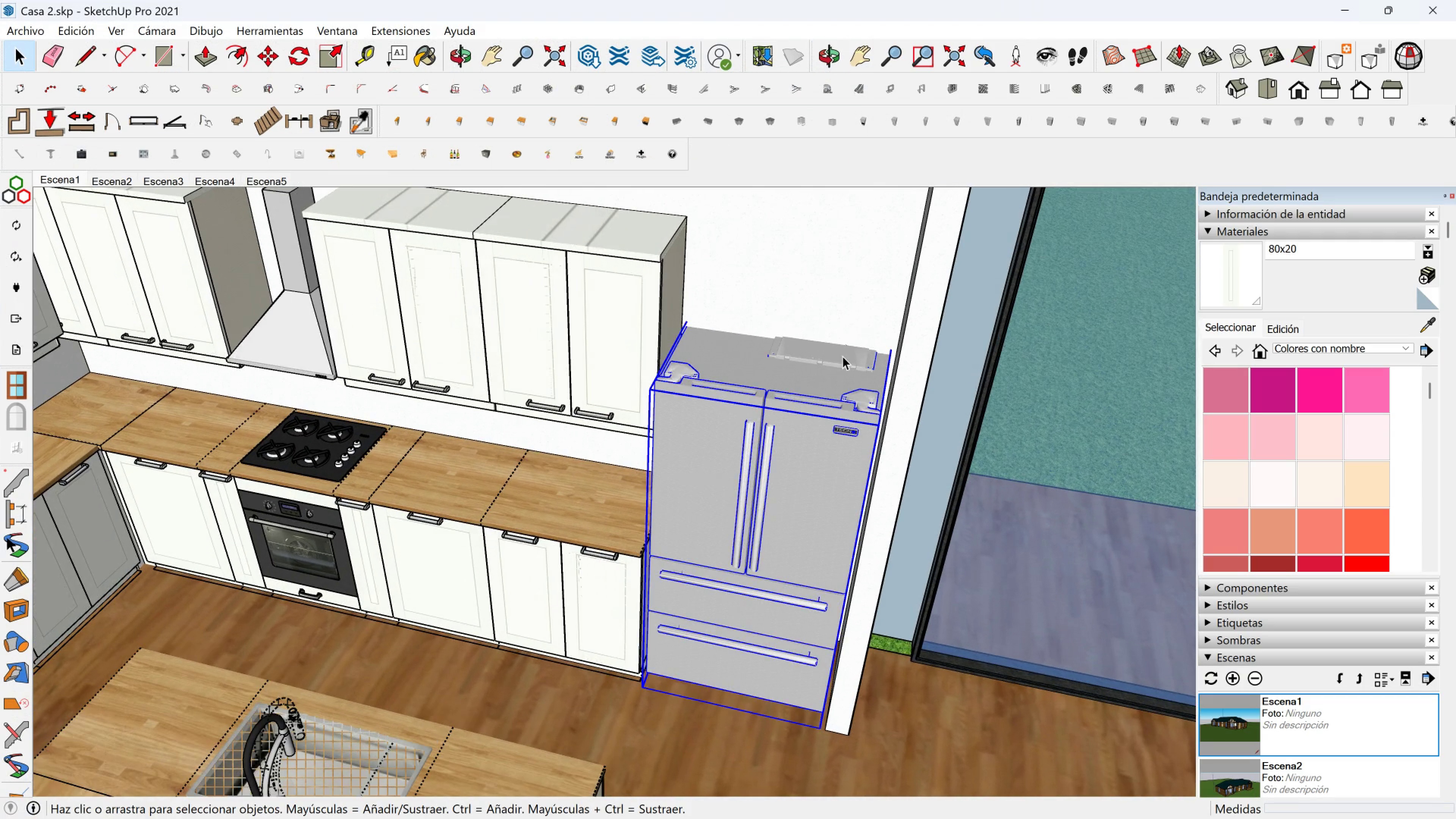 
left_click([843, 356])
 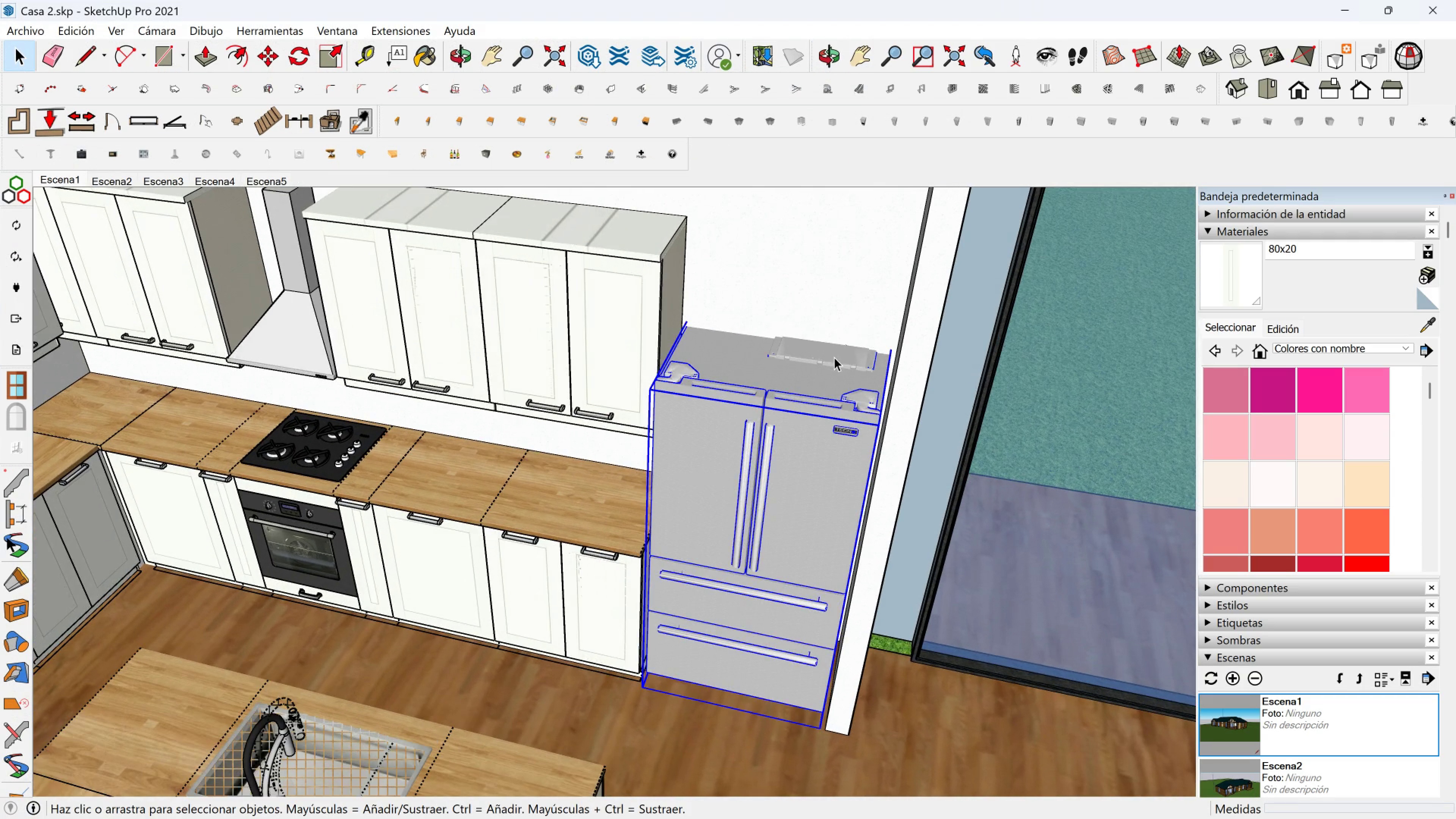 
scroll: coordinate [799, 368], scroll_direction: up, amount: 6.0
 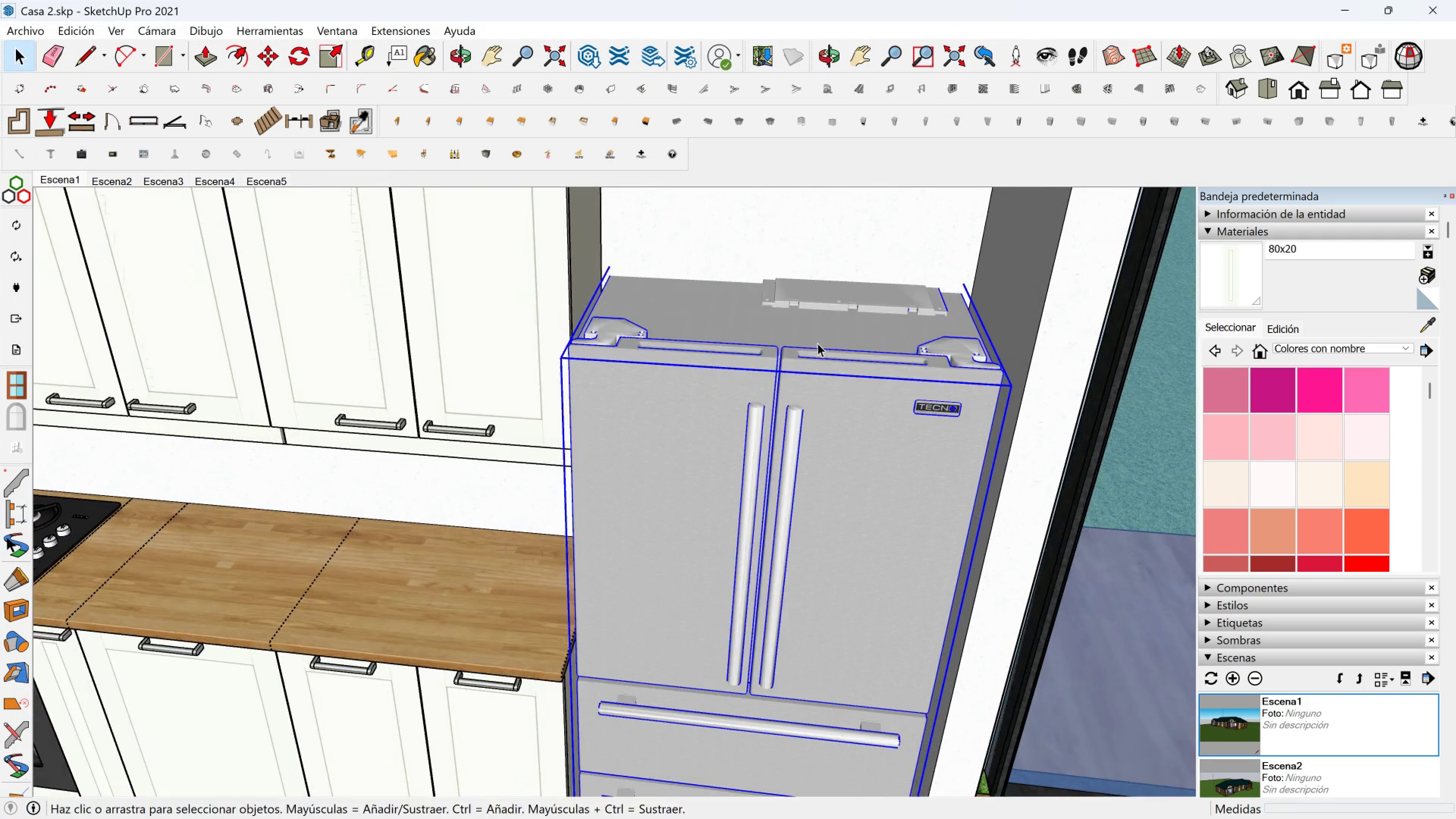 
scroll: coordinate [797, 349], scroll_direction: down, amount: 3.0
 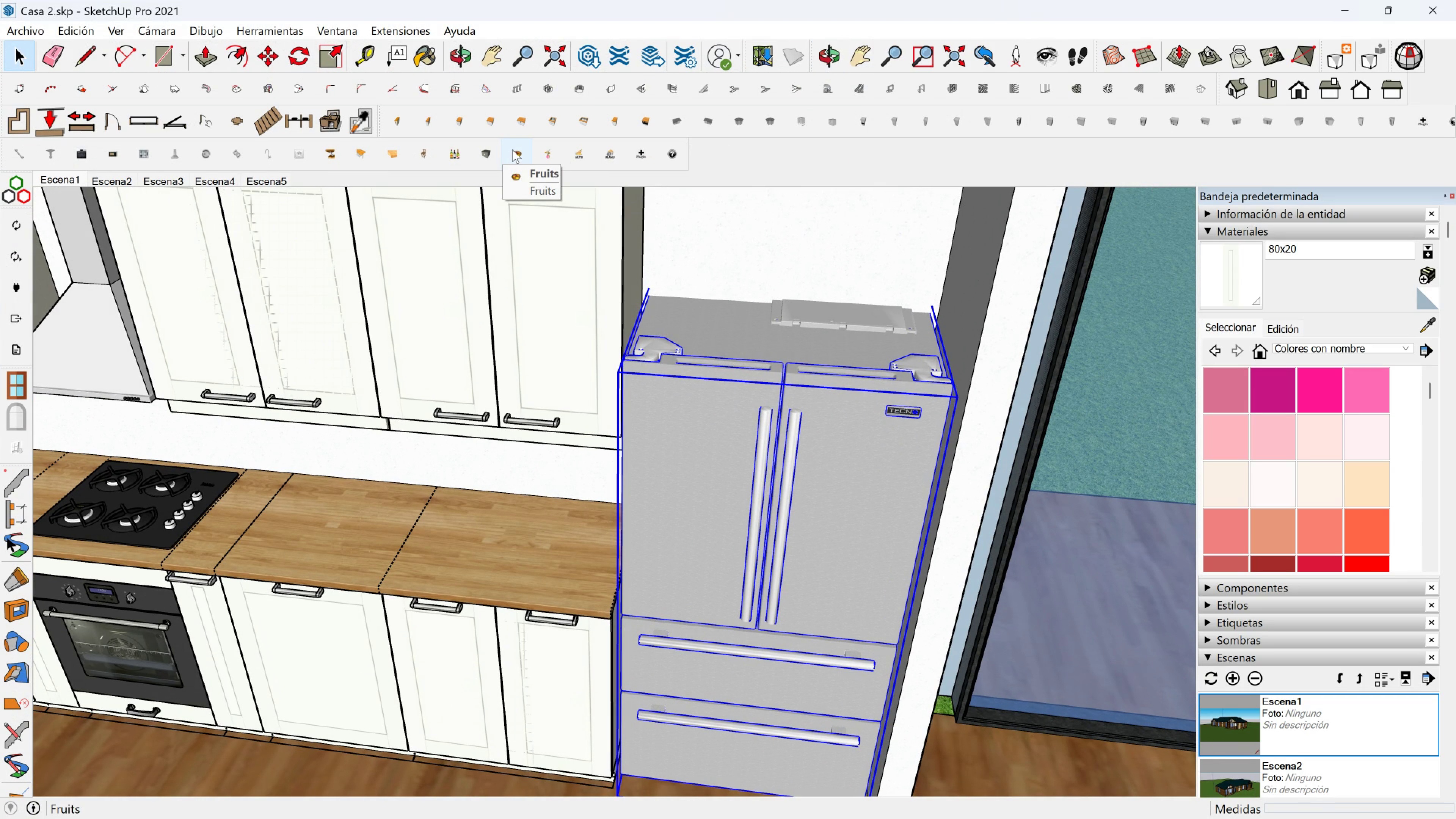 
left_click([524, 150])
 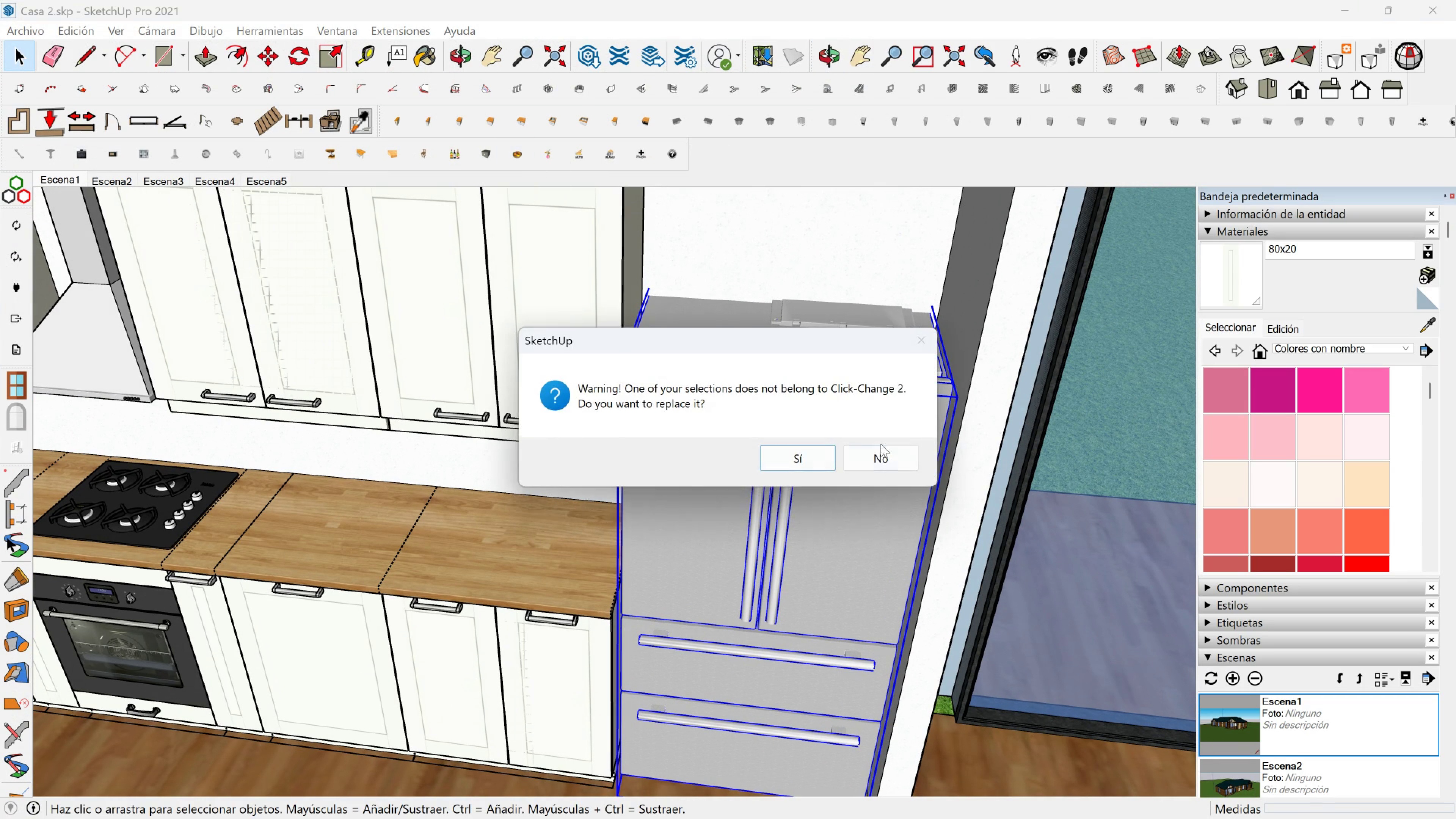 
left_click([884, 462])
 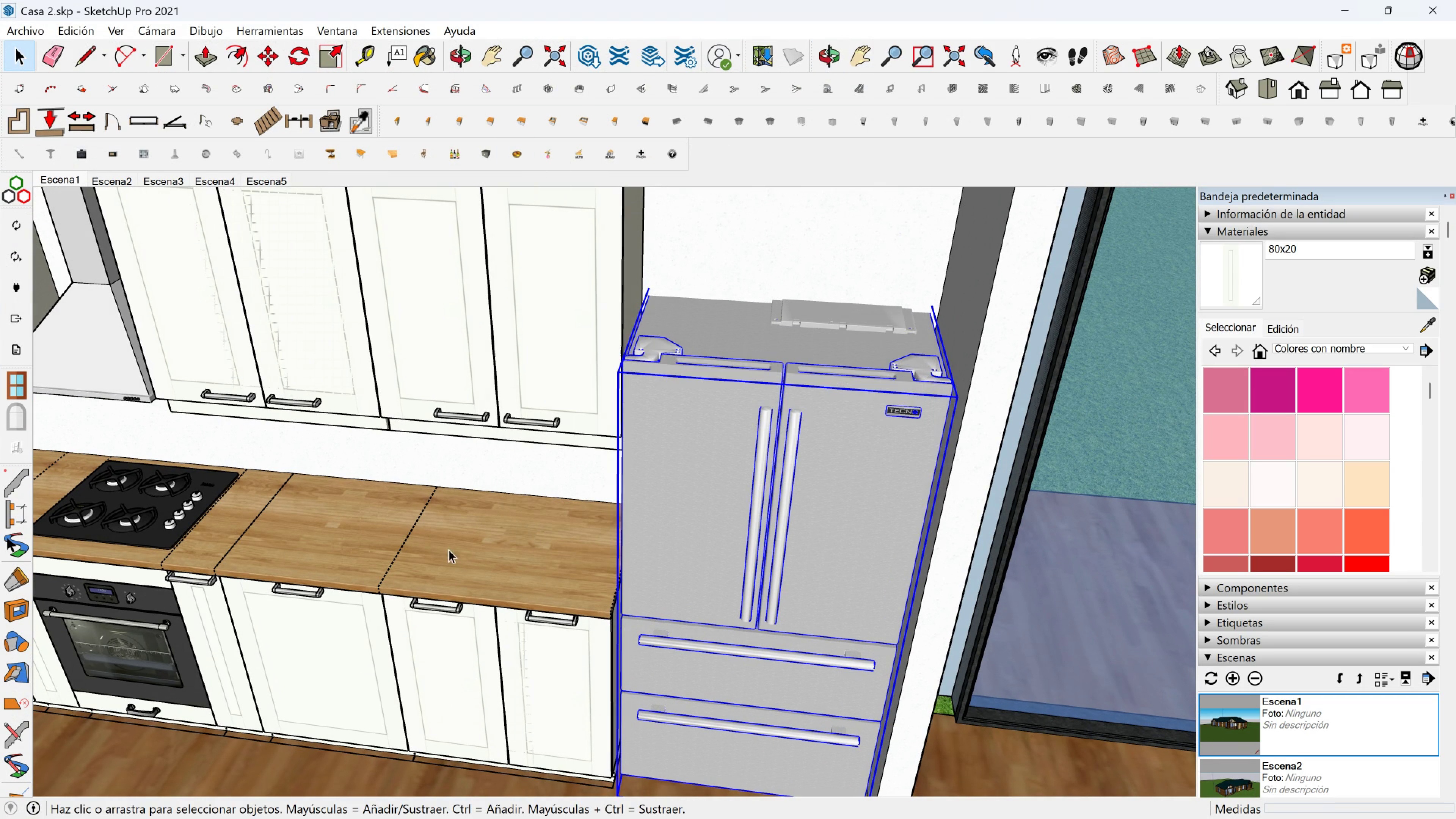 
left_click([464, 563])
 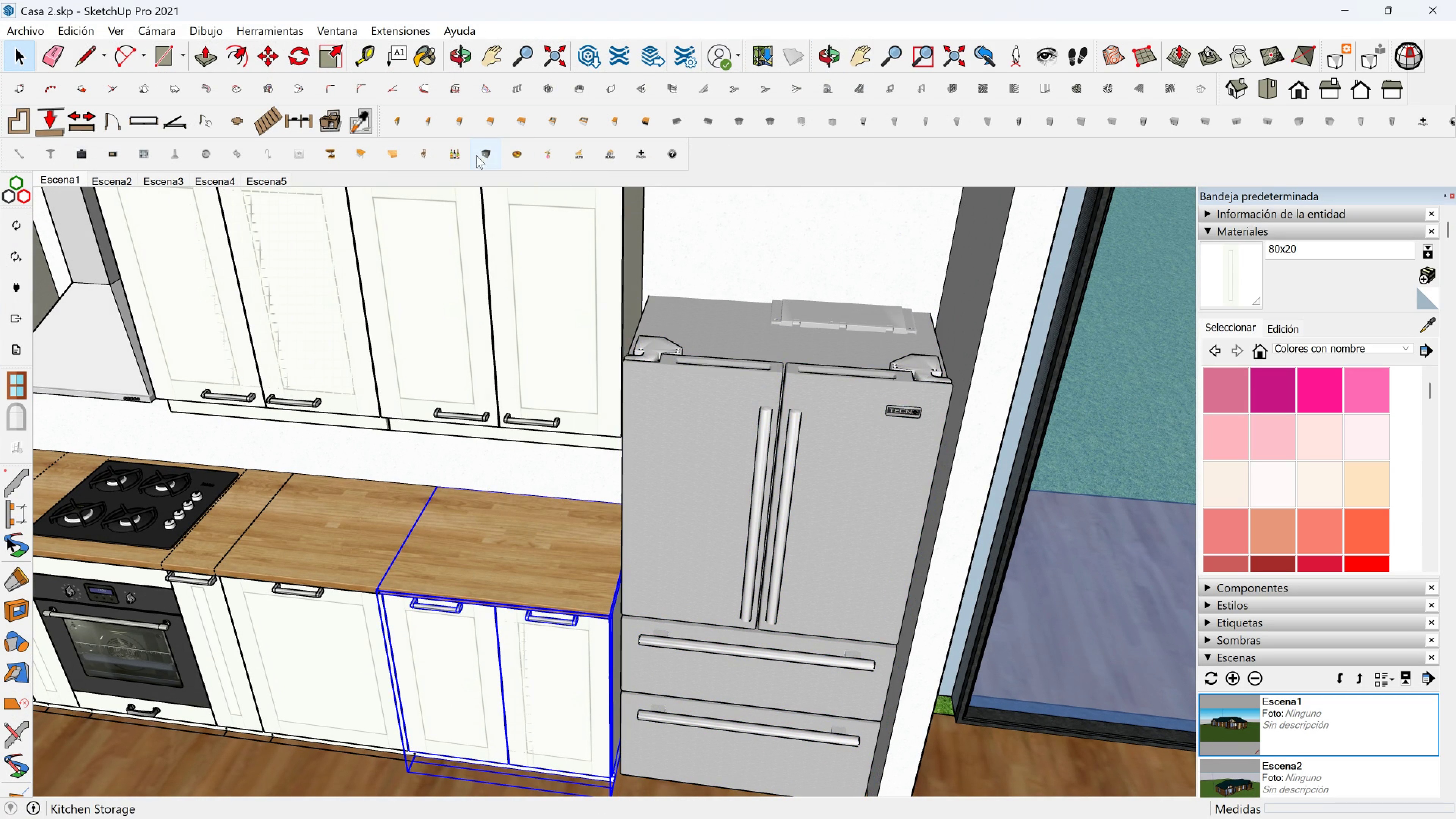 
left_click([456, 155])
 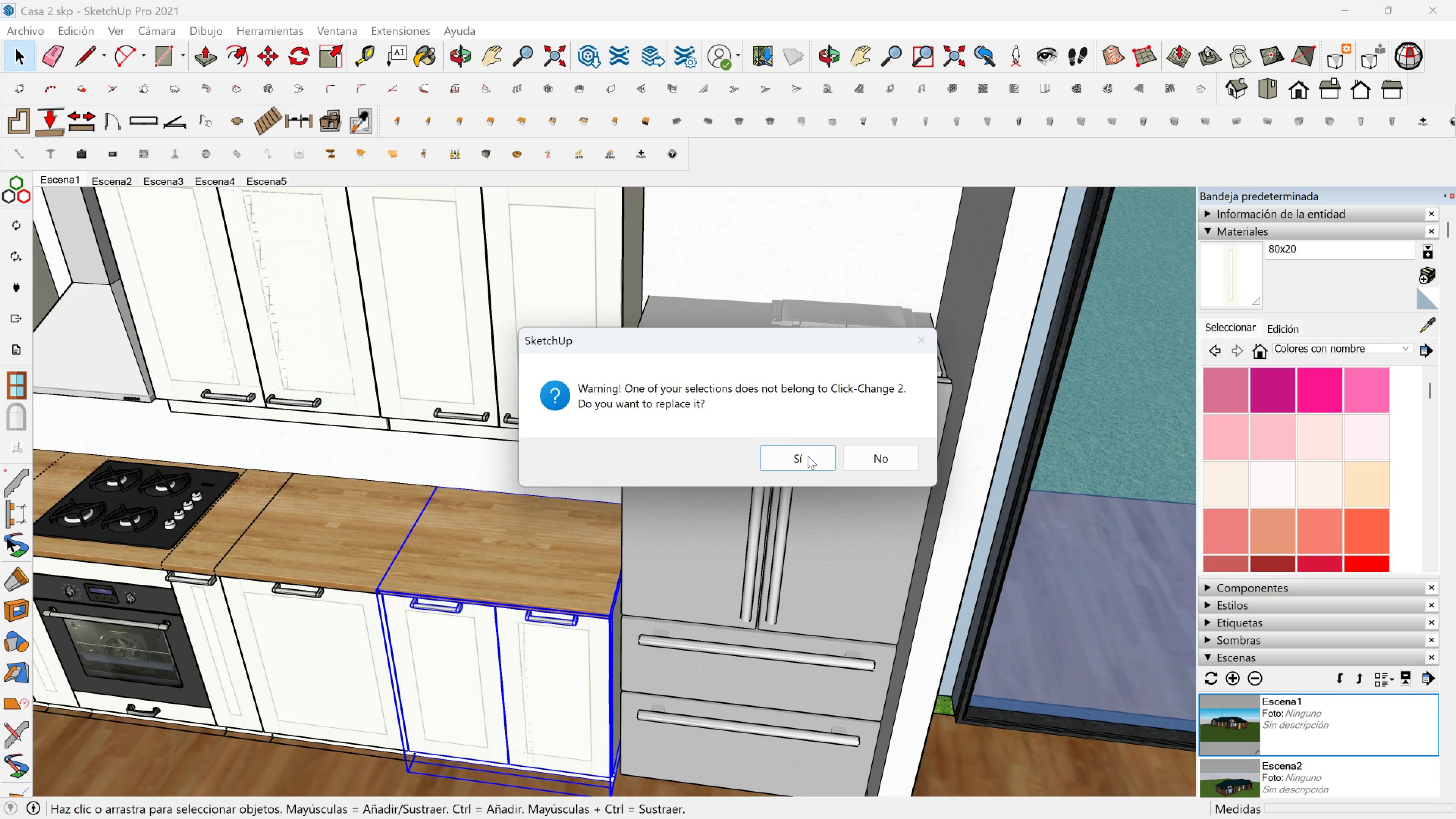 
left_click([808, 461])